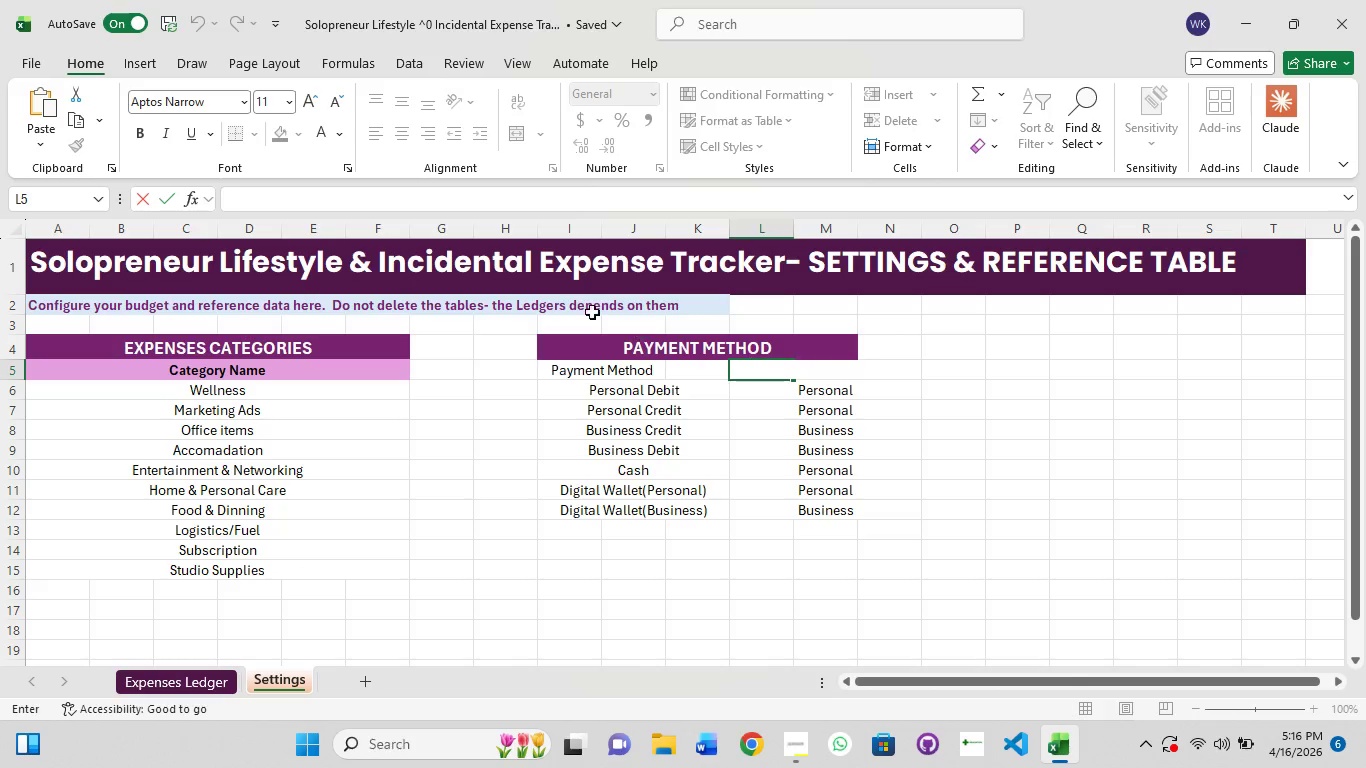 
left_click([338, 140])
 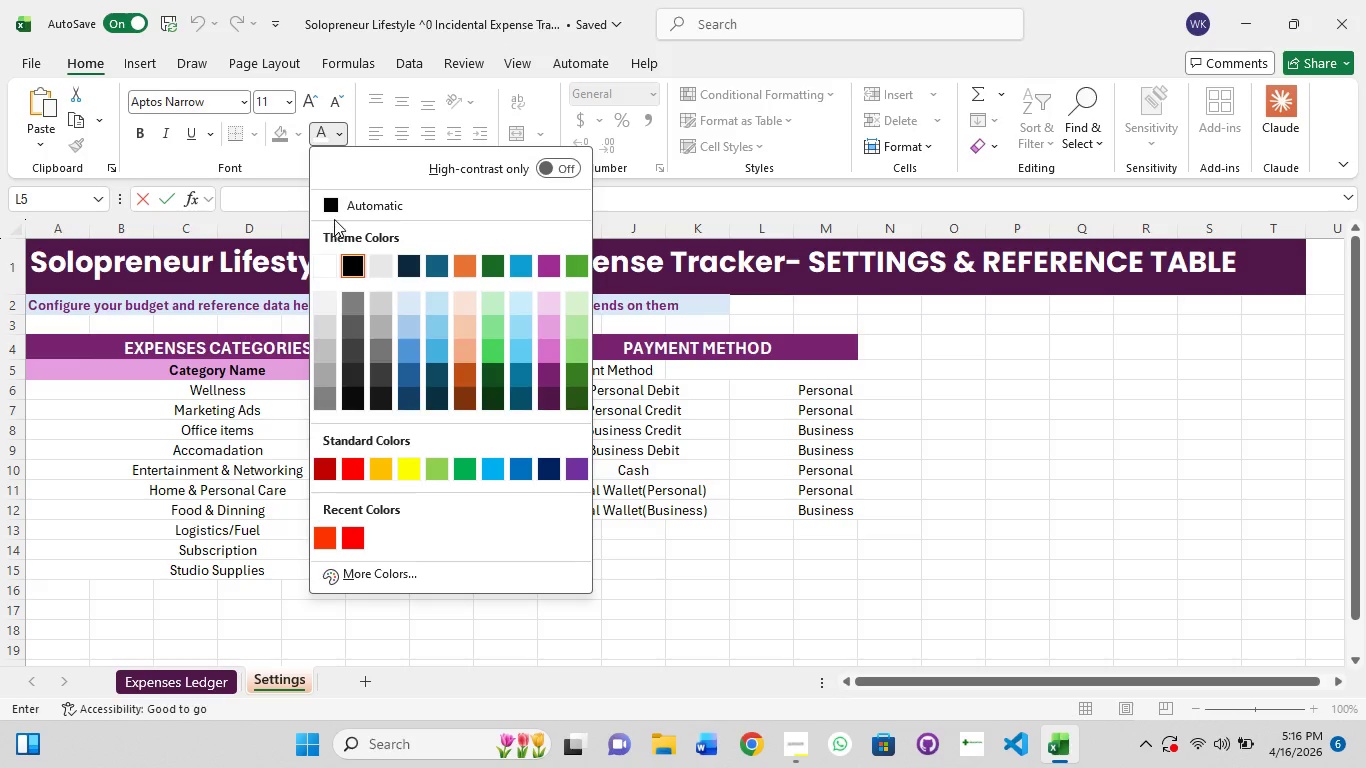 
left_click([334, 207])
 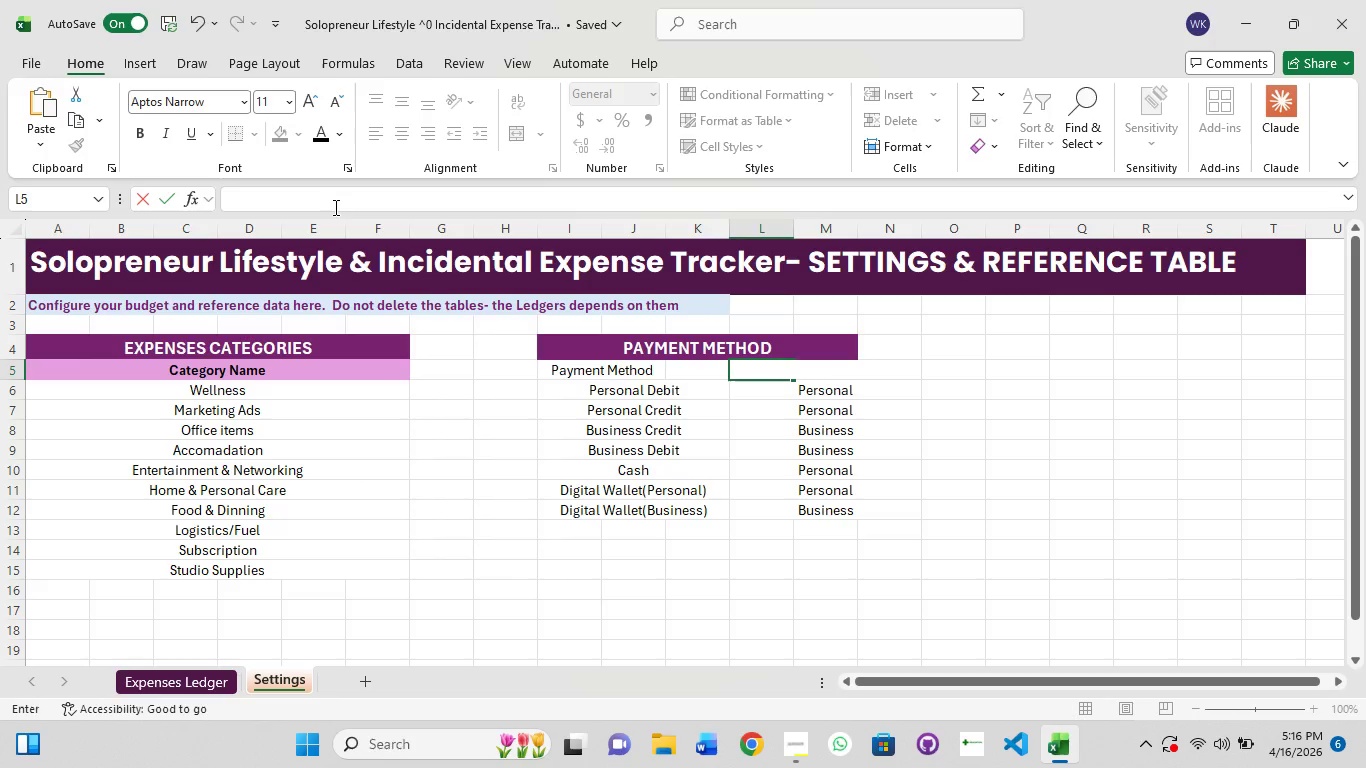 
key(Control+Z)
 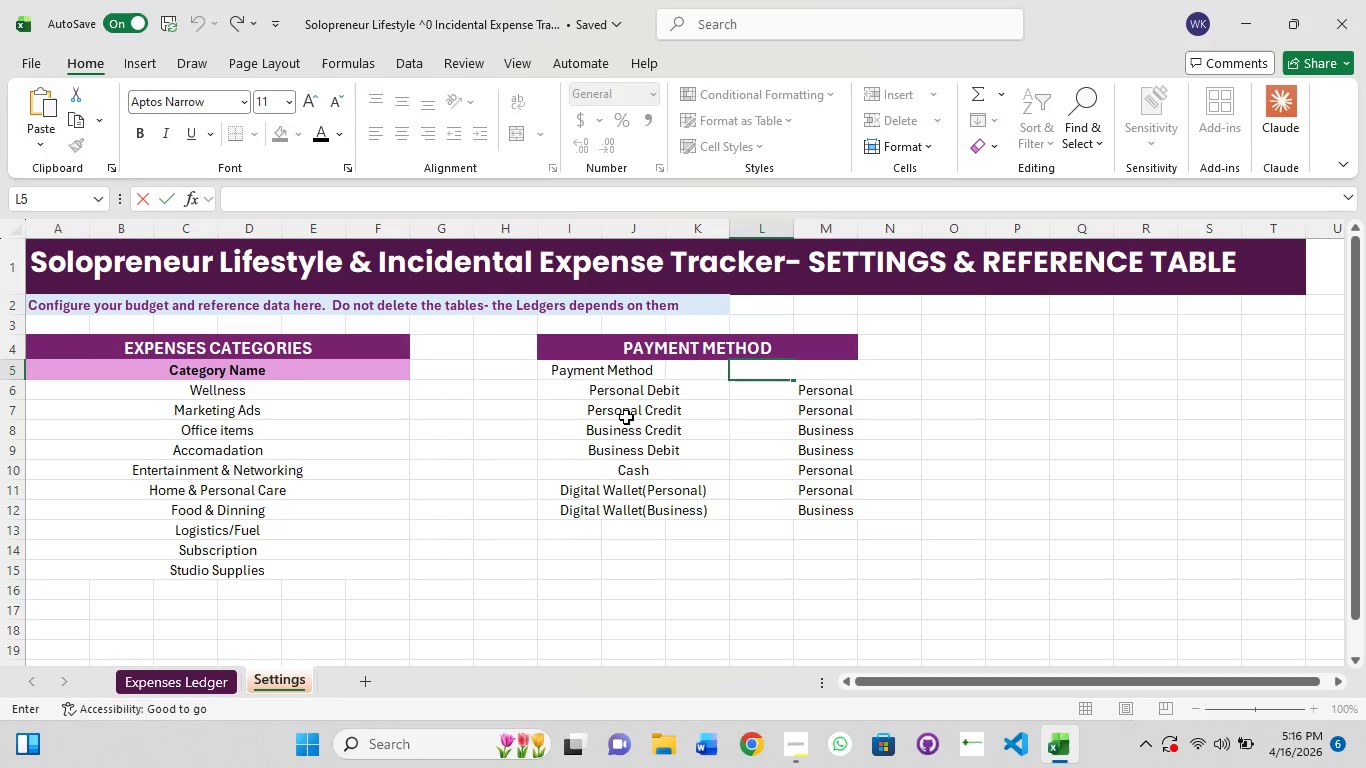 
left_click([919, 529])
 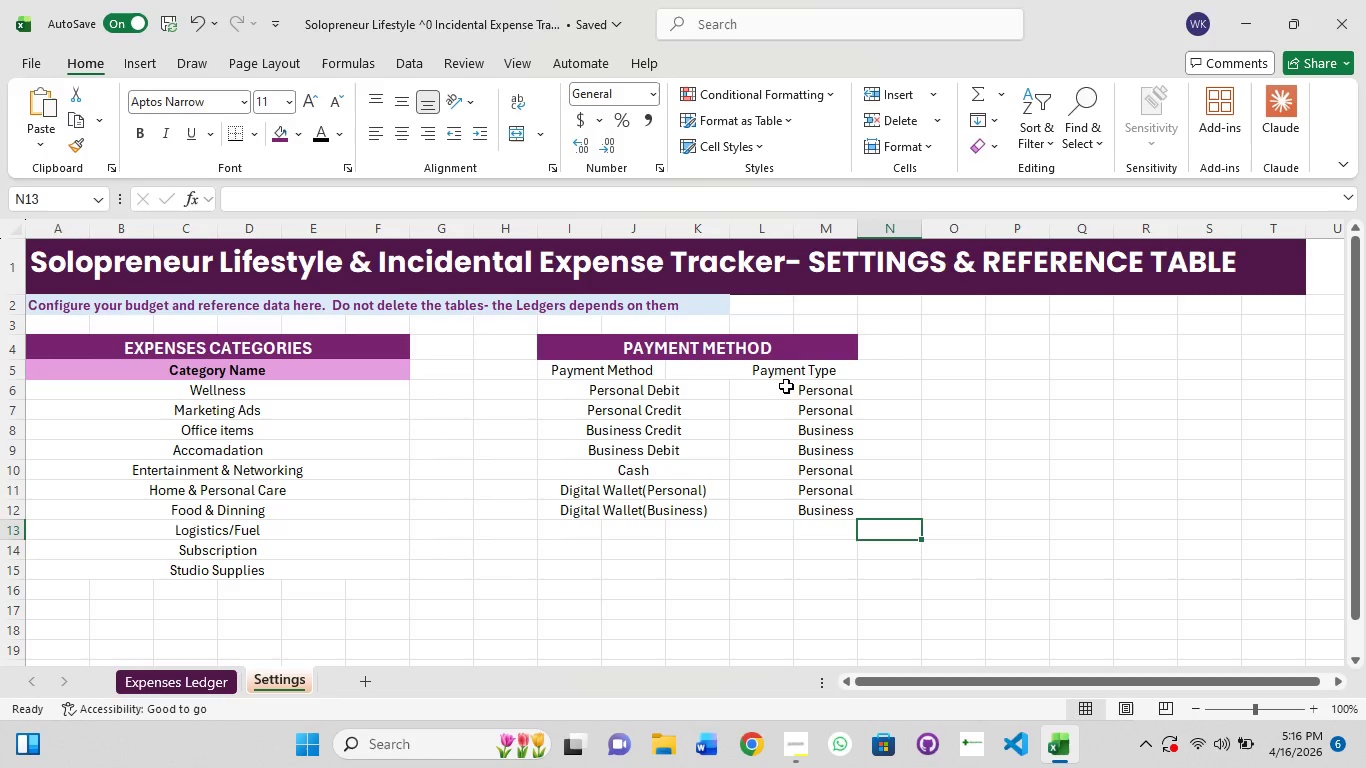 
left_click([783, 380])
 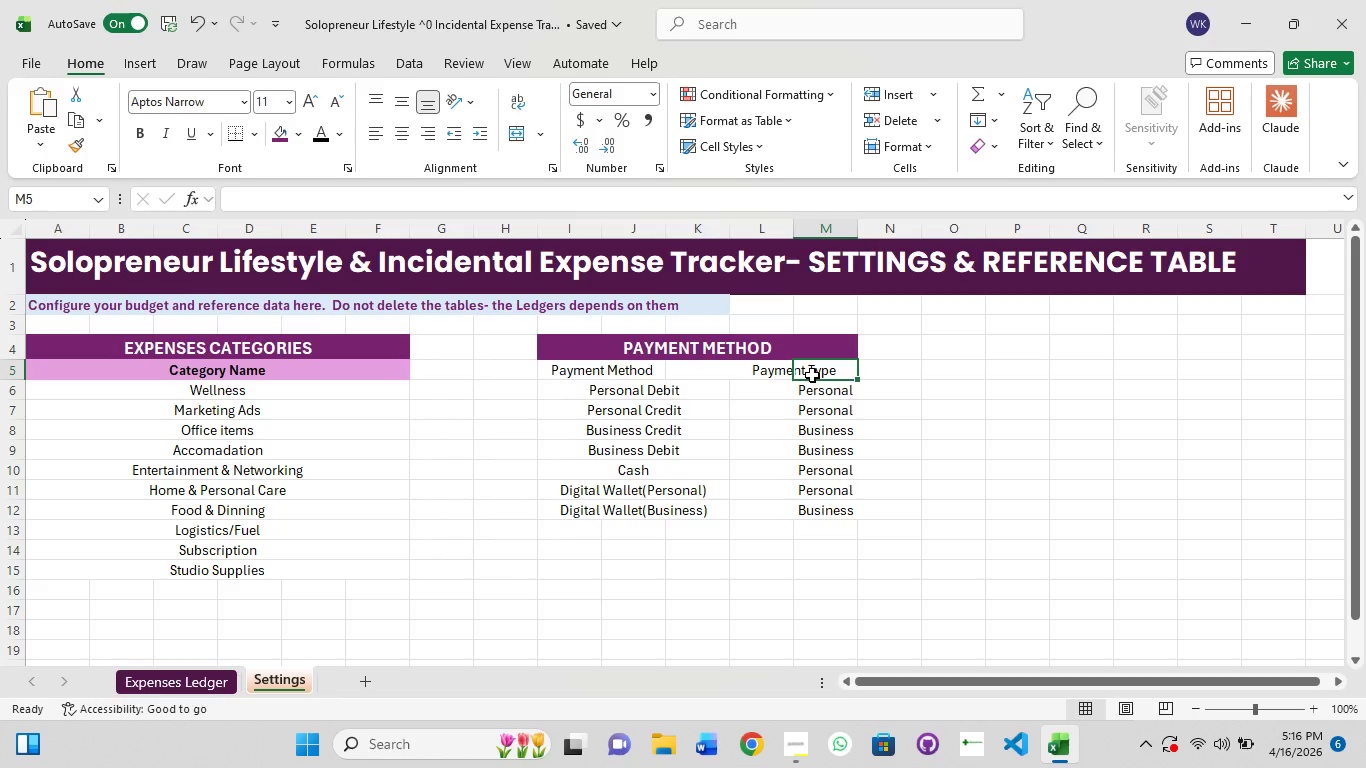 
left_click([812, 375])
 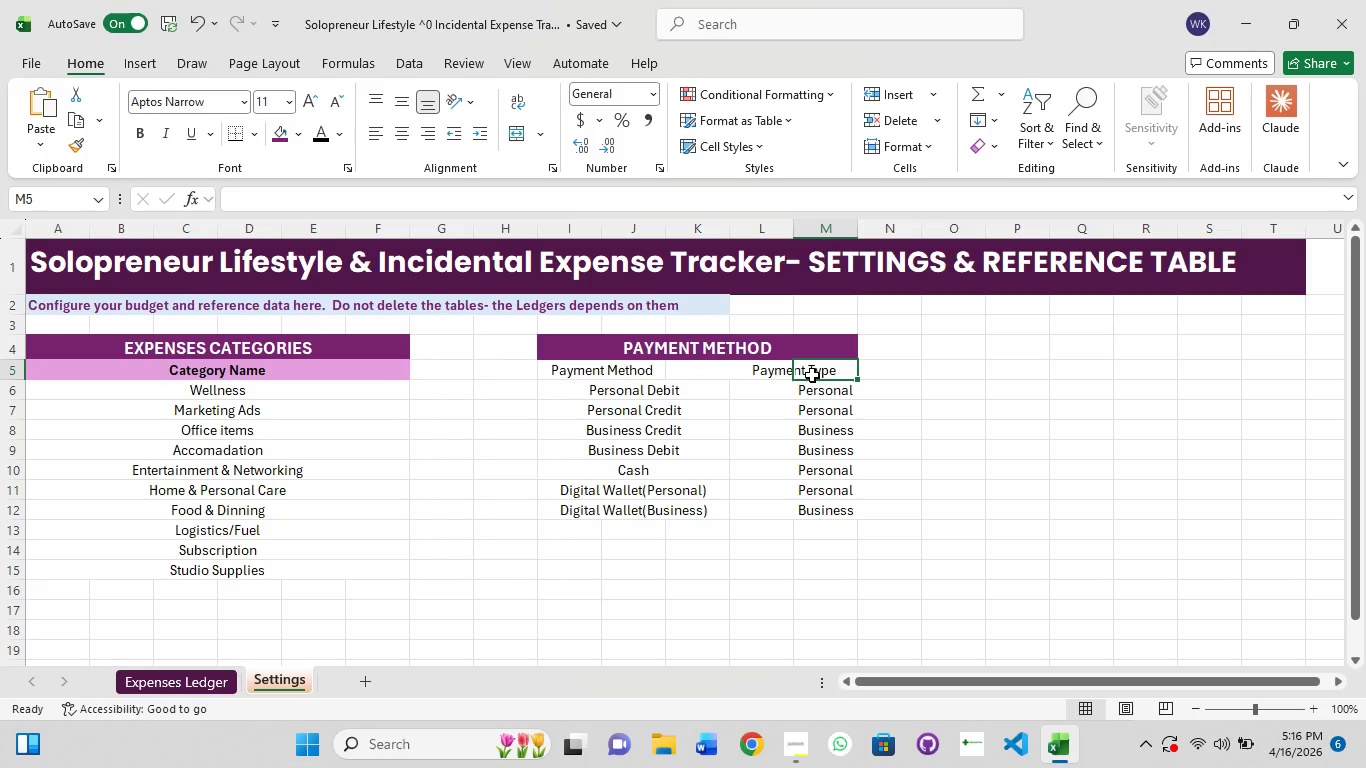 
key(Backspace)
 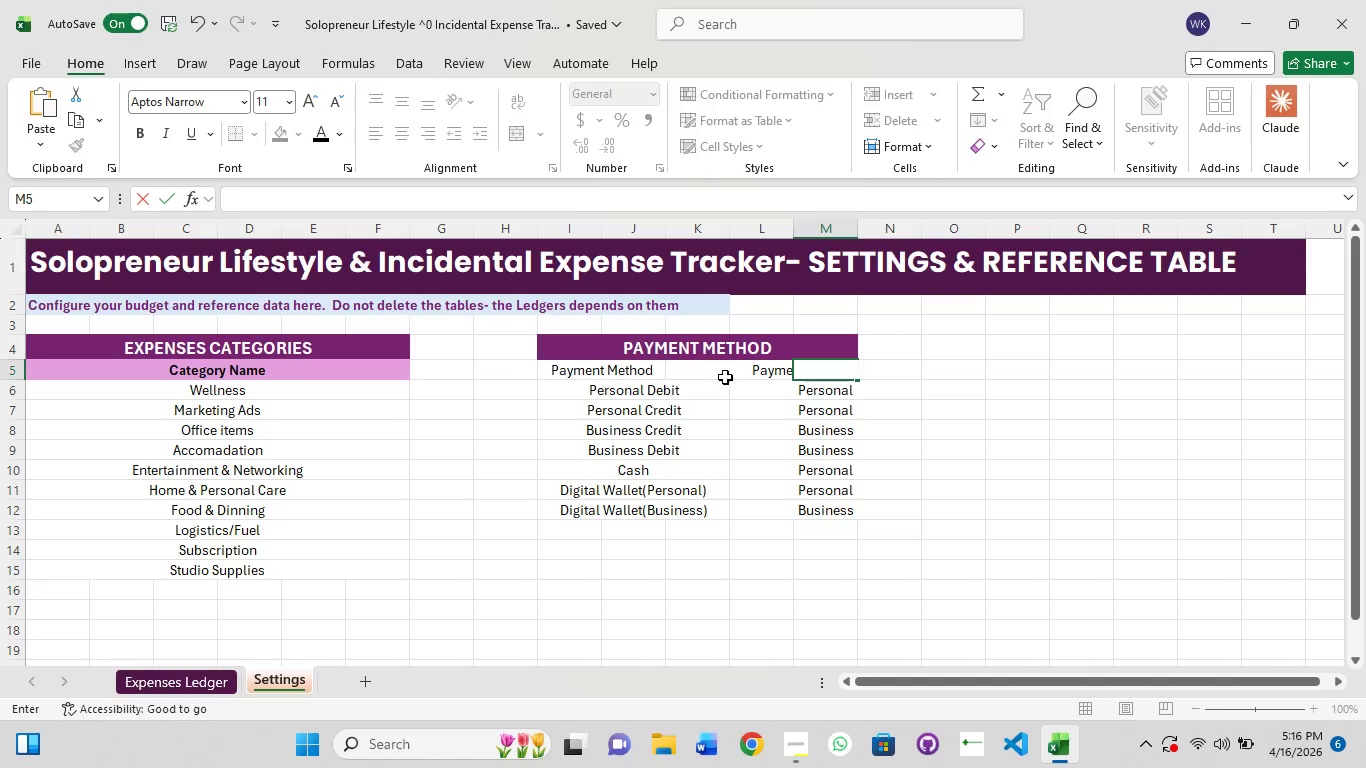 
left_click([774, 371])
 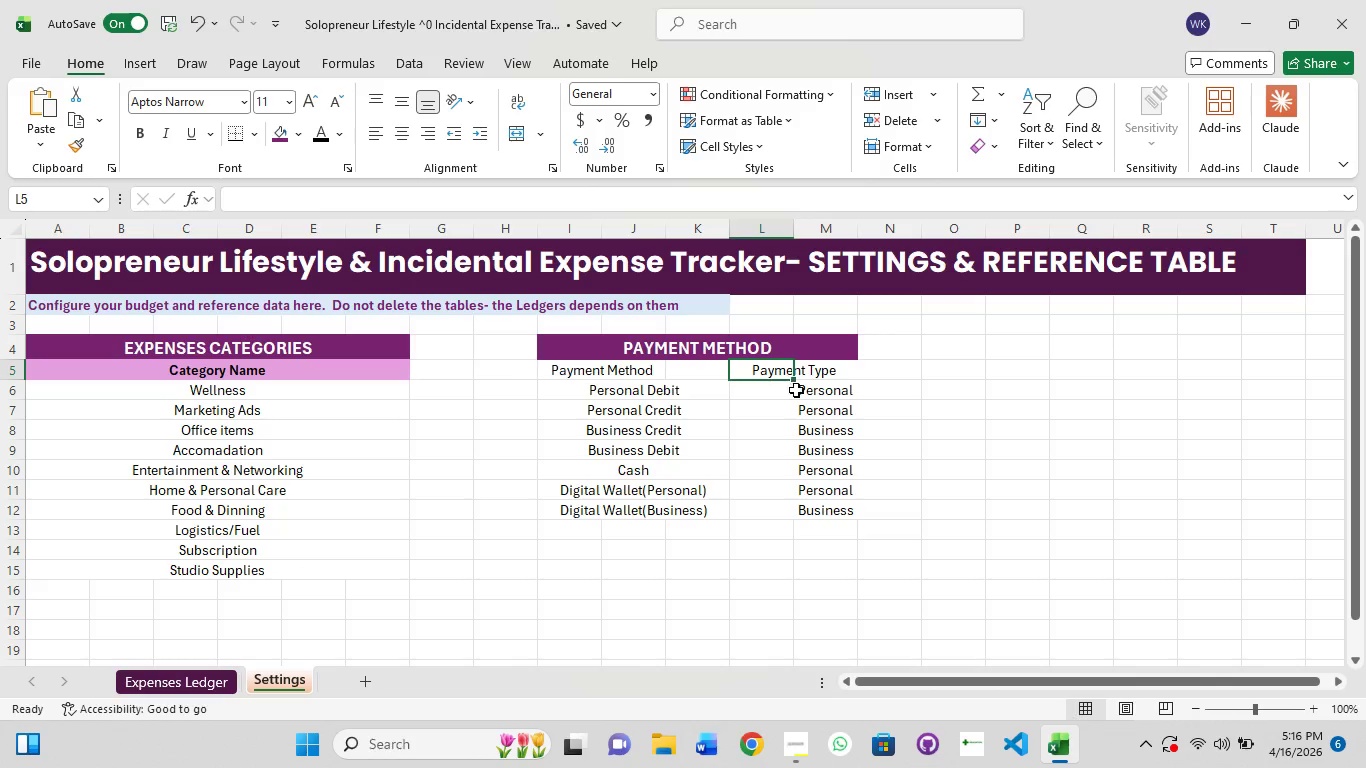 
left_click_drag(start_coordinate=[794, 379], to_coordinate=[848, 375])
 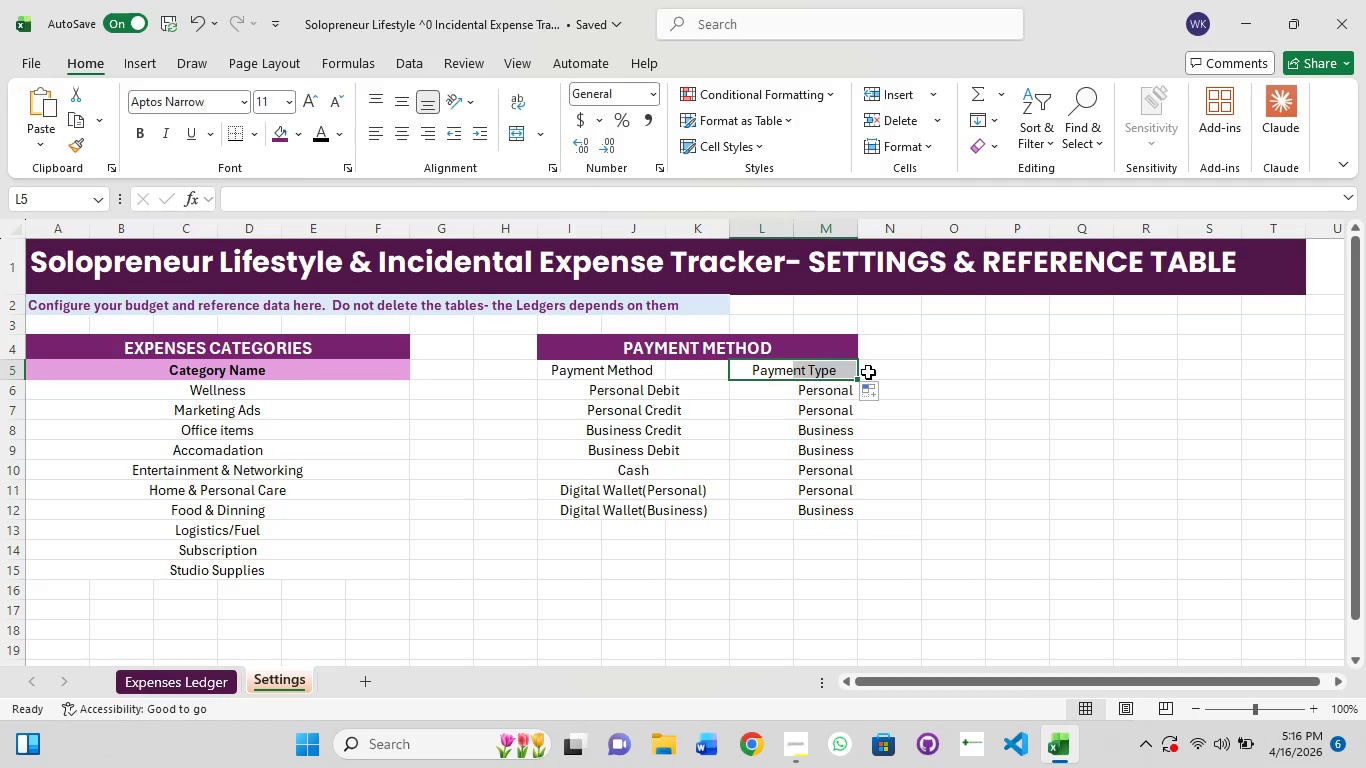 
wait(5.06)
 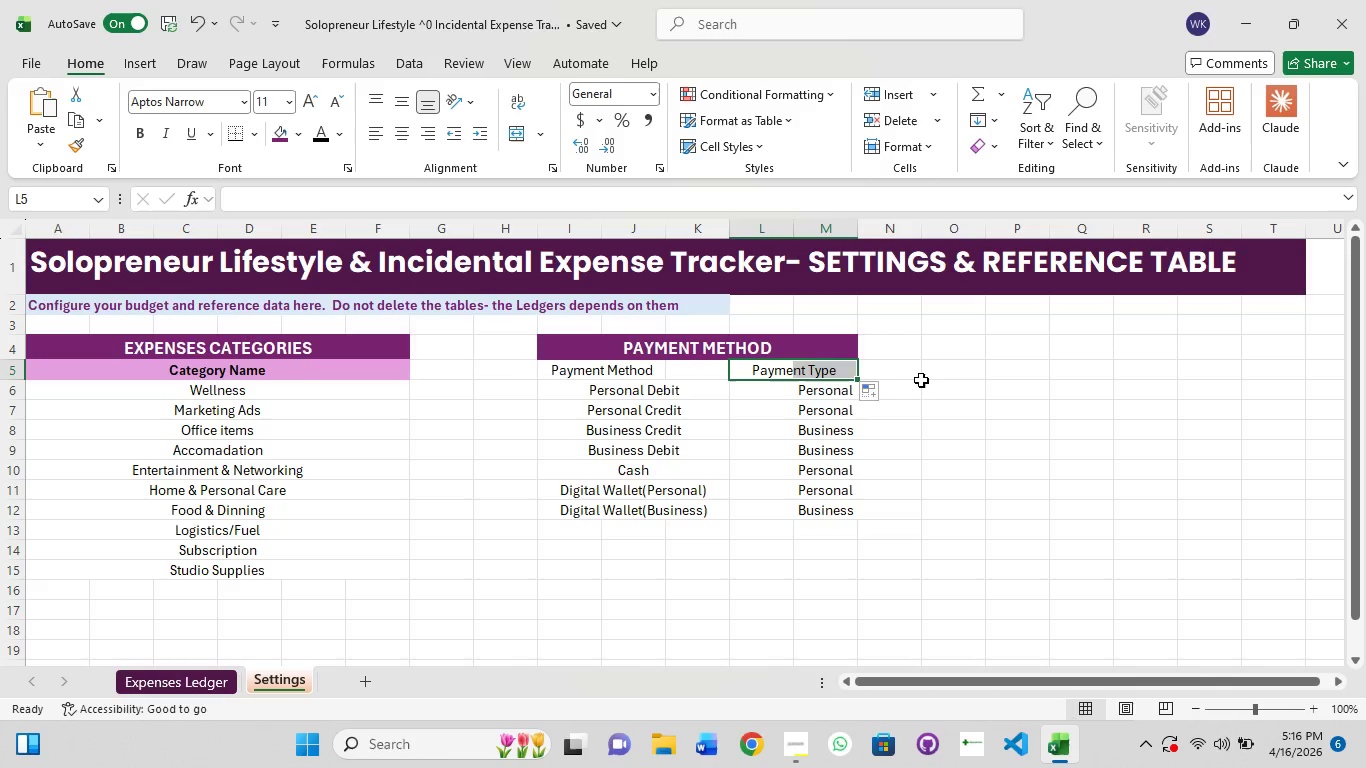 
hold_key(key=ShiftLeft, duration=1.5)
left_click([888, 375])
 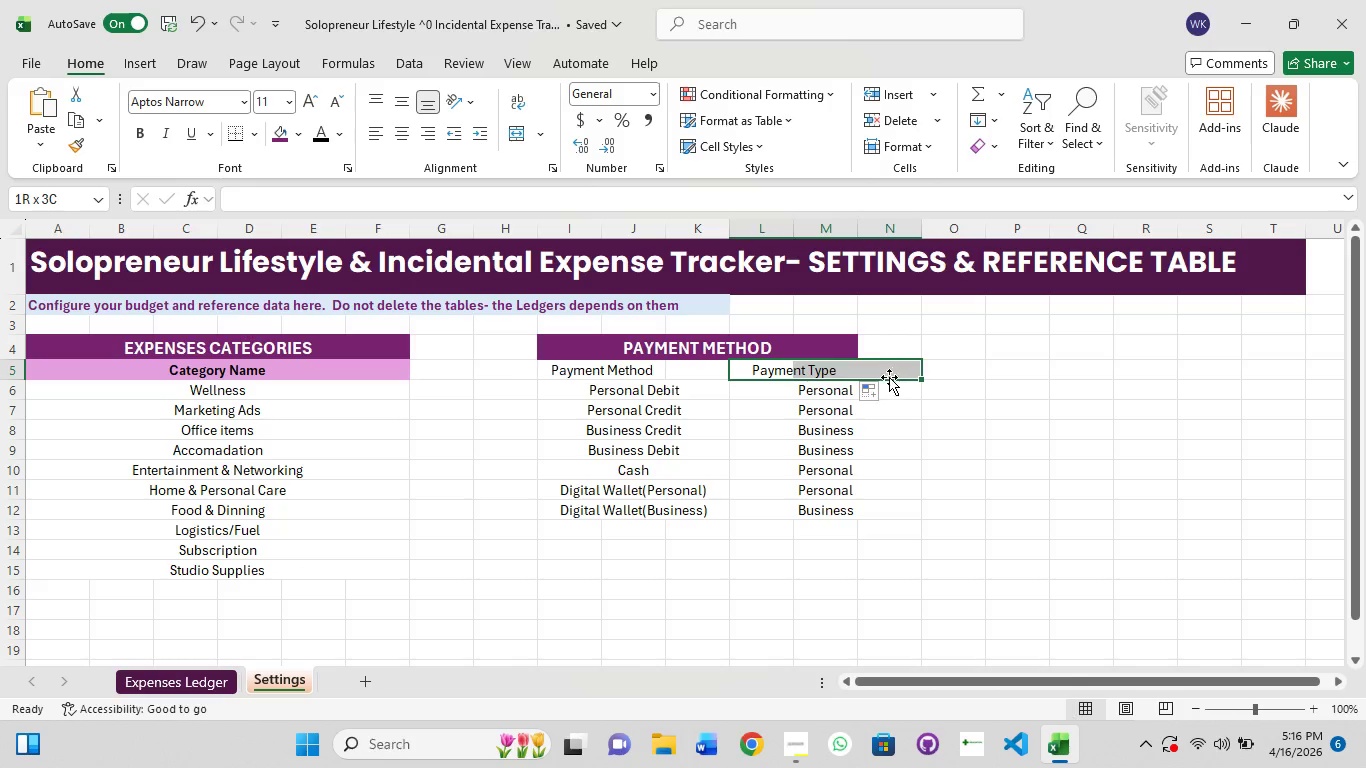 
key(Shift+ShiftLeft)
 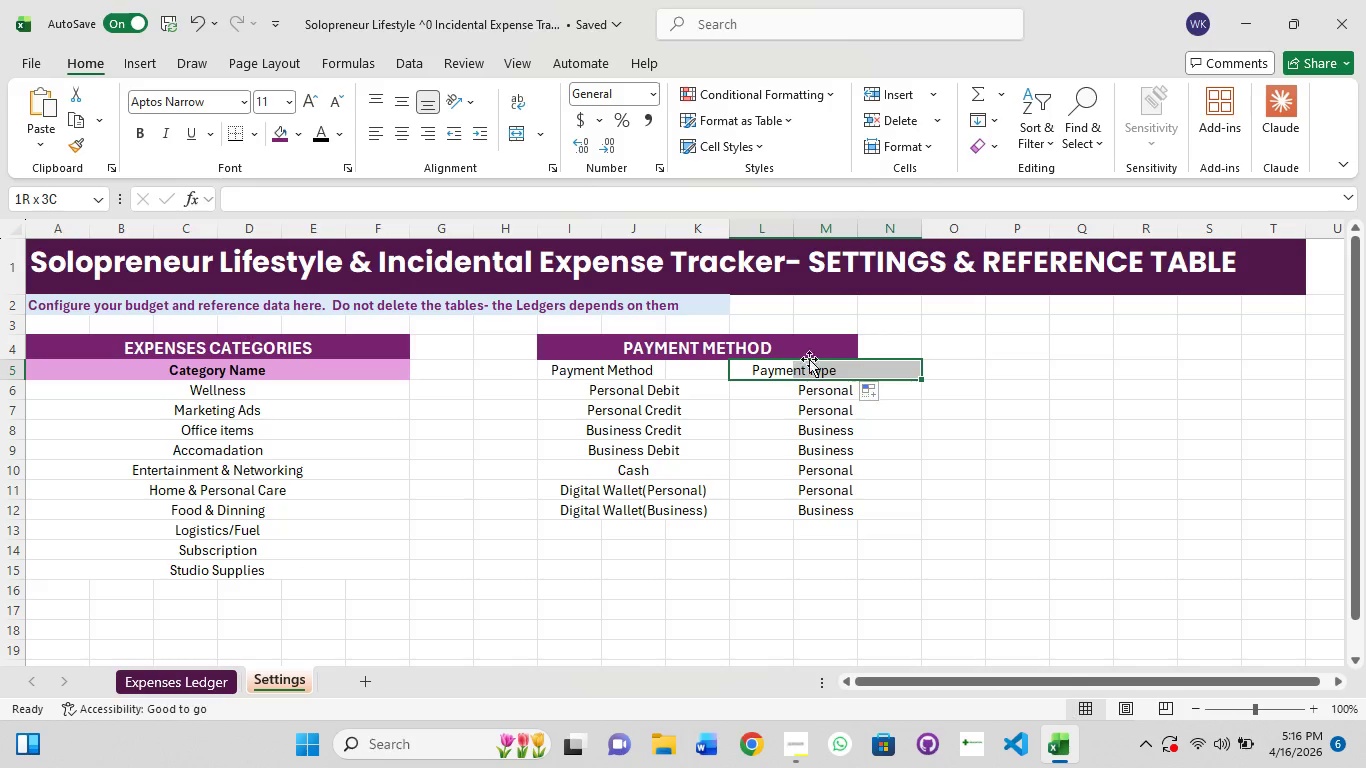 
key(Shift+ShiftLeft)
 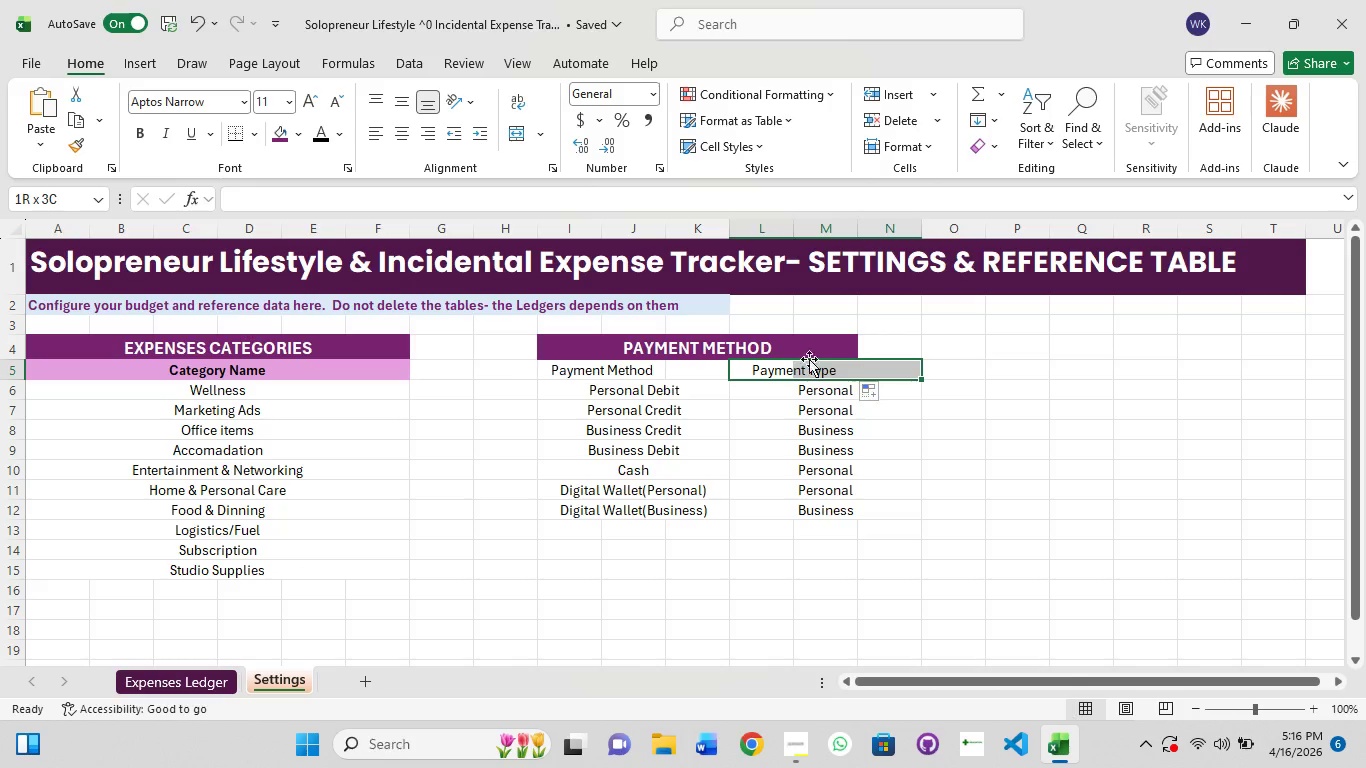 
key(Shift+ShiftLeft)
 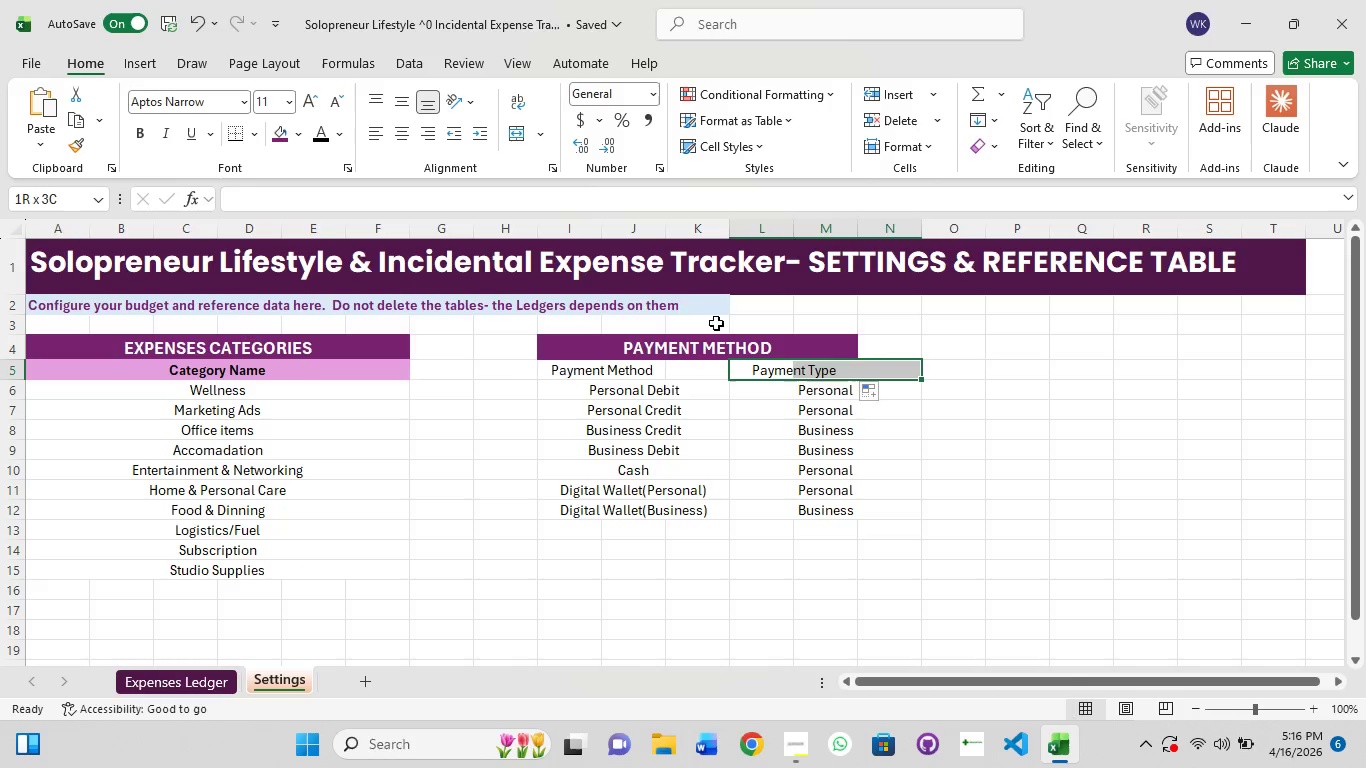 
key(Shift+ShiftLeft)
 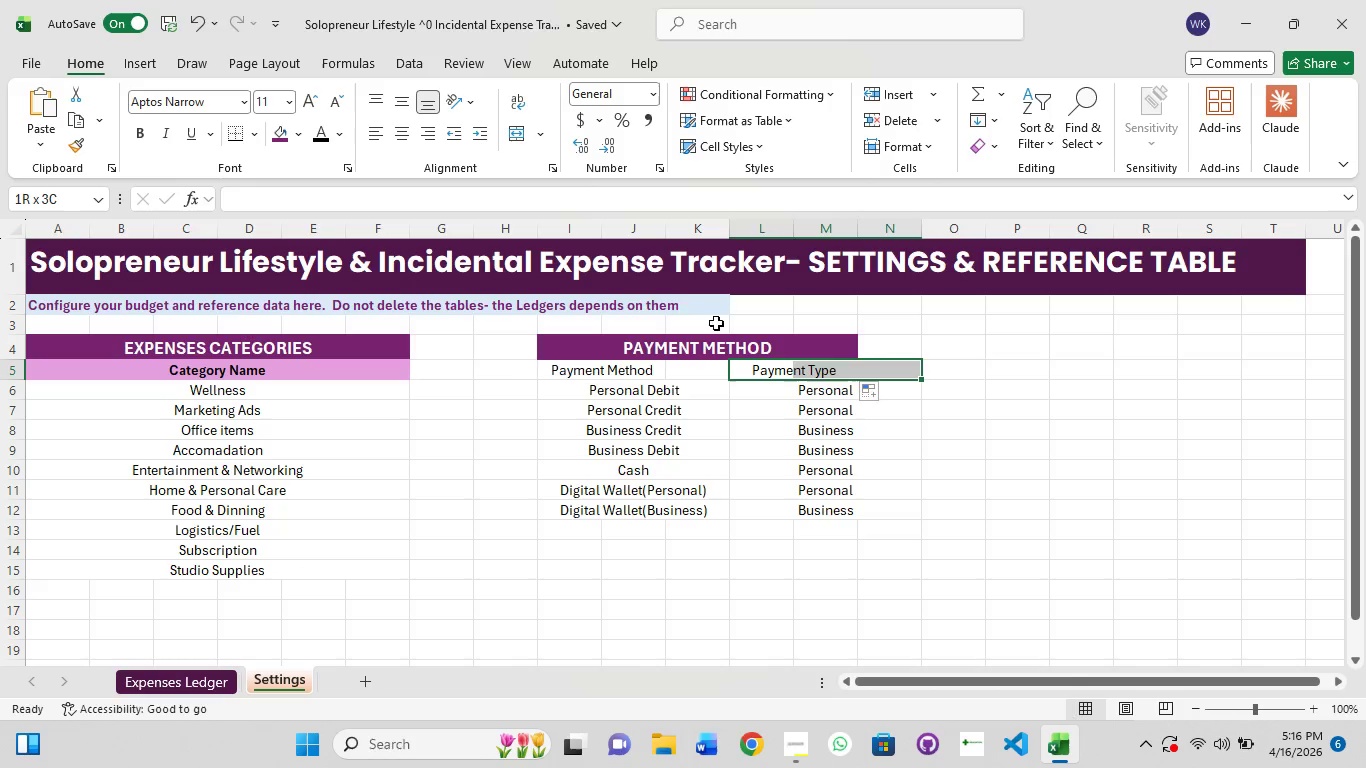 
key(Shift+ShiftLeft)
 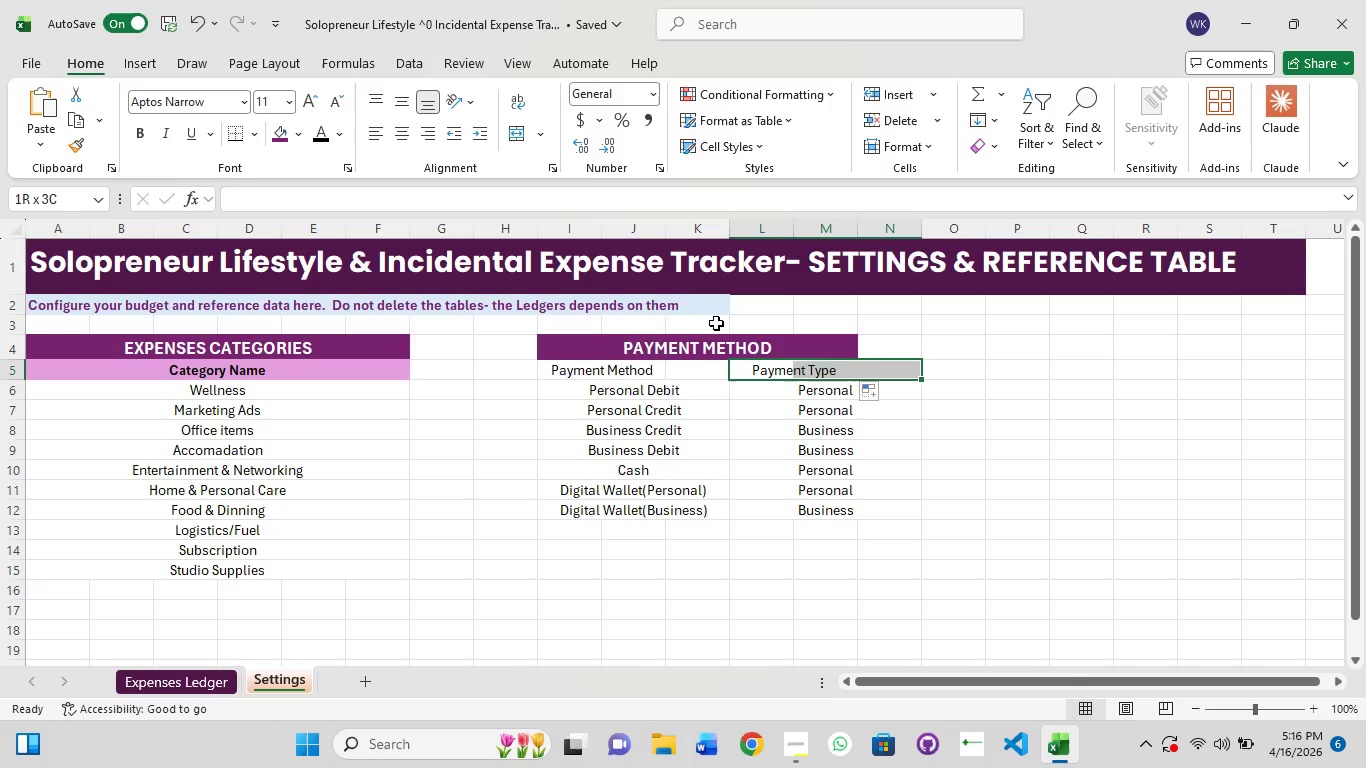 
key(Shift+ShiftLeft)
 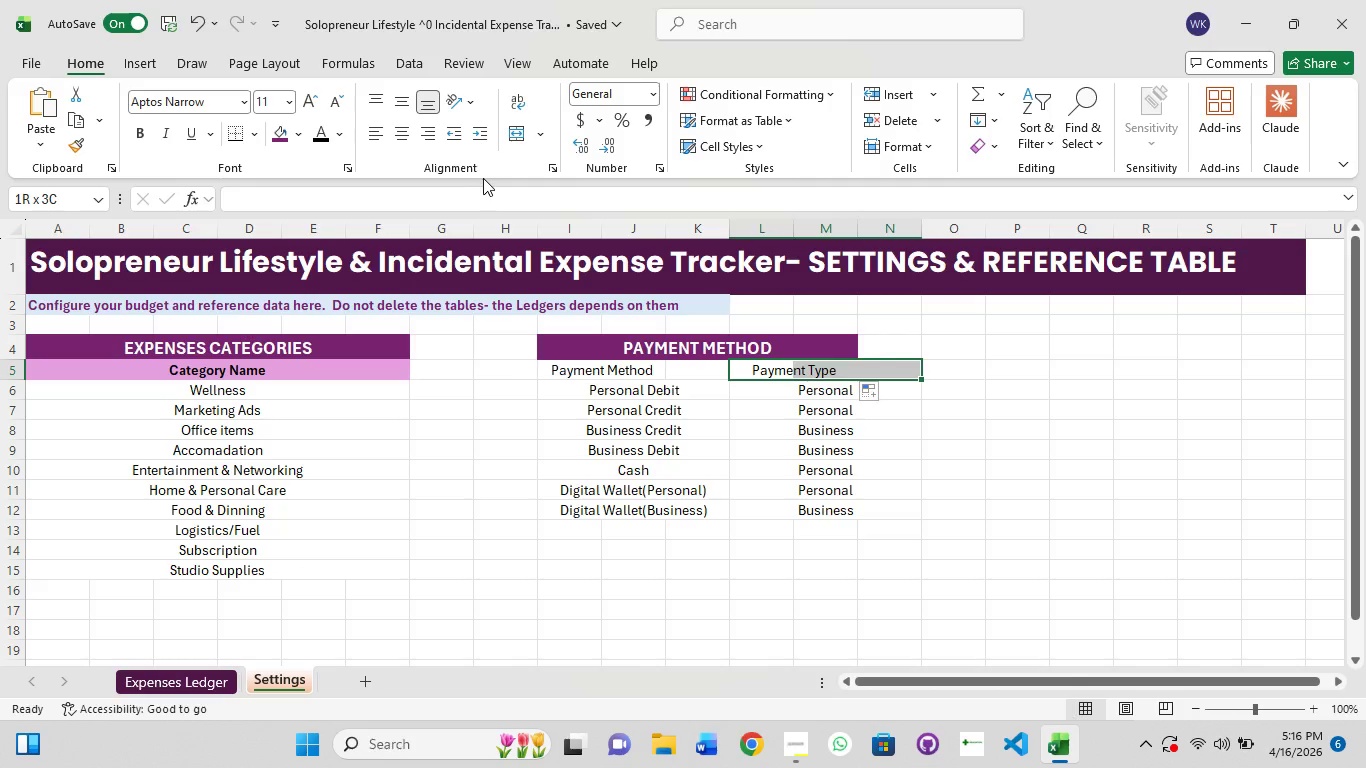 
key(Control+1)
 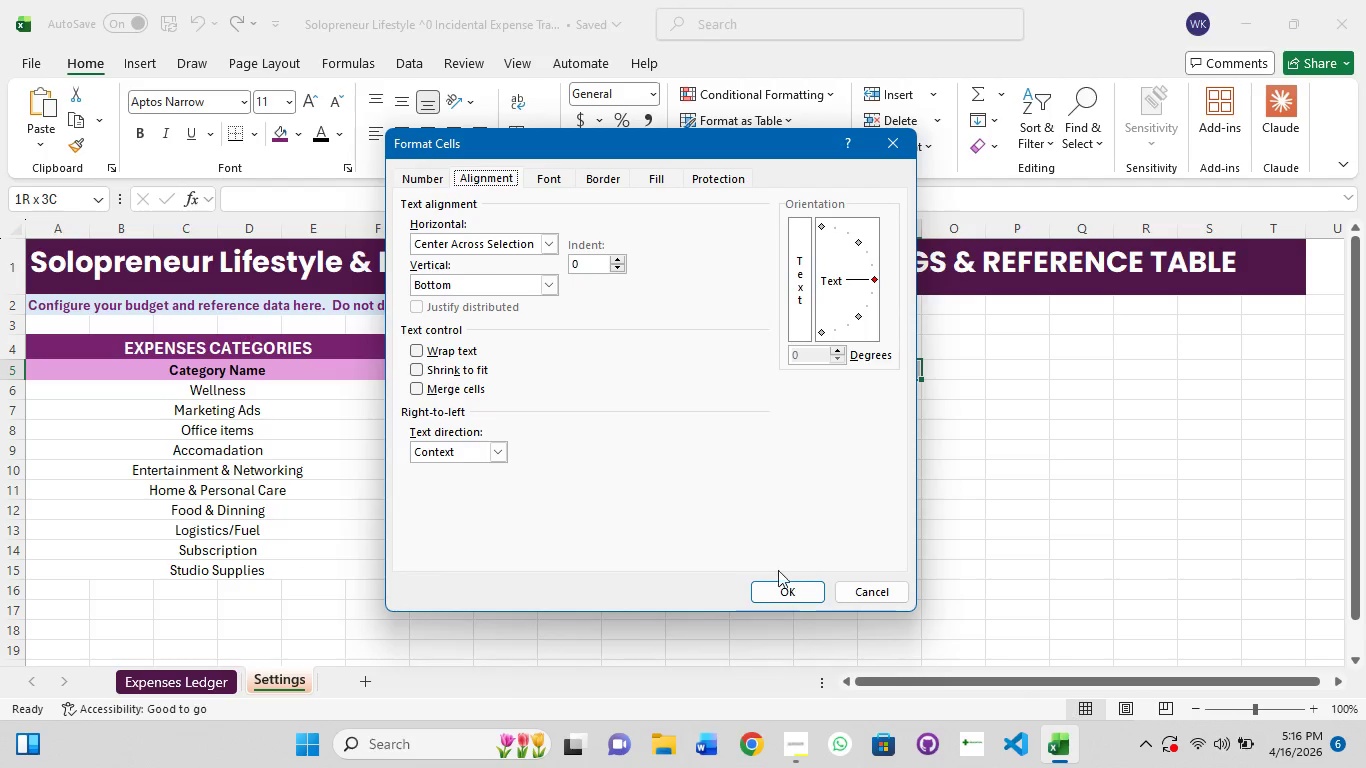 
left_click([794, 595])
 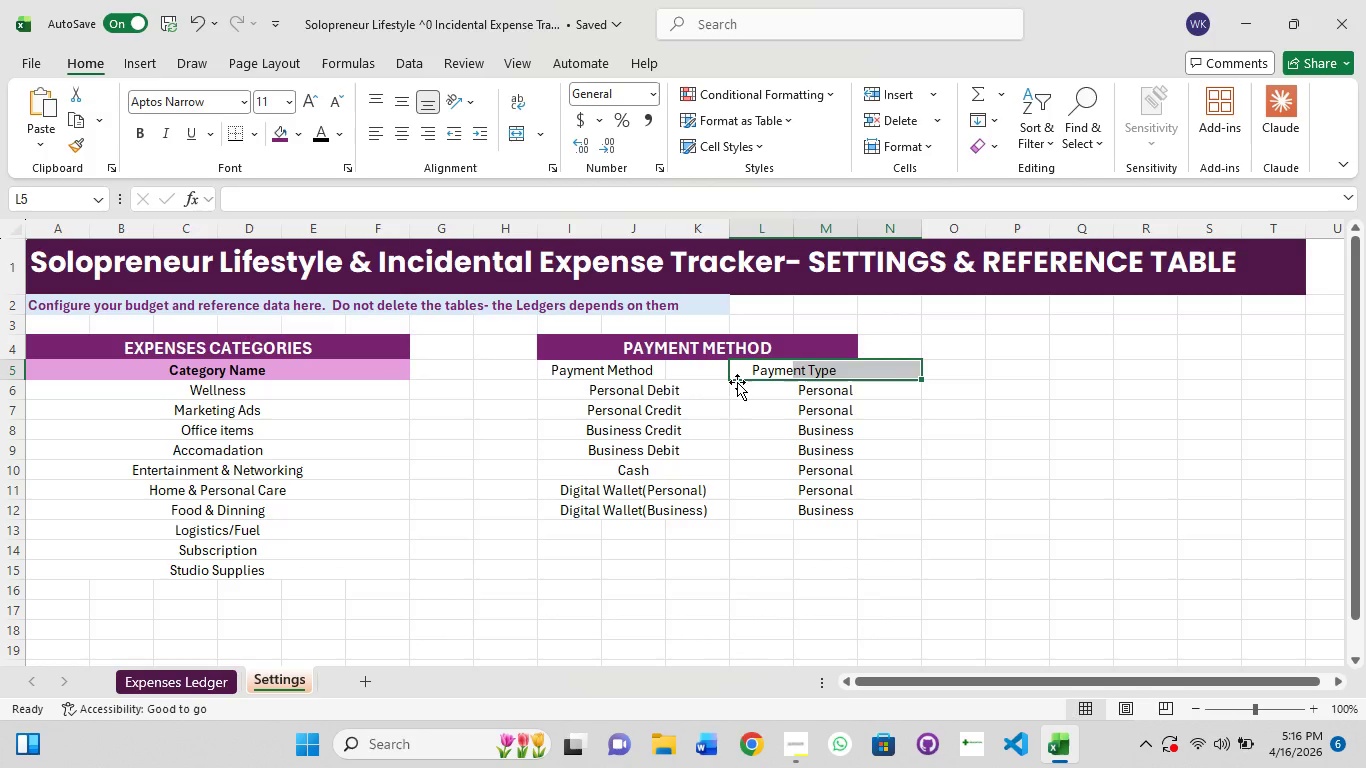 
left_click([745, 371])
 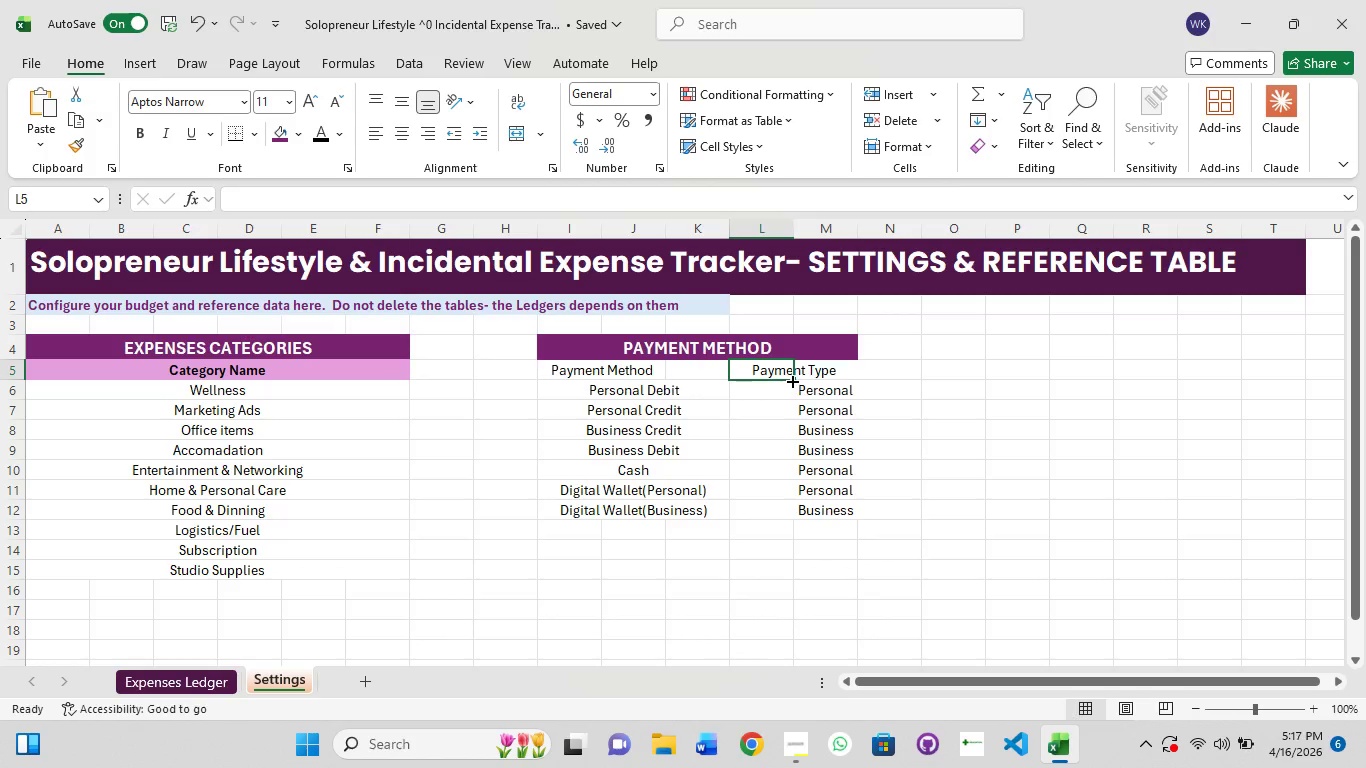 
left_click_drag(start_coordinate=[792, 379], to_coordinate=[882, 372])
 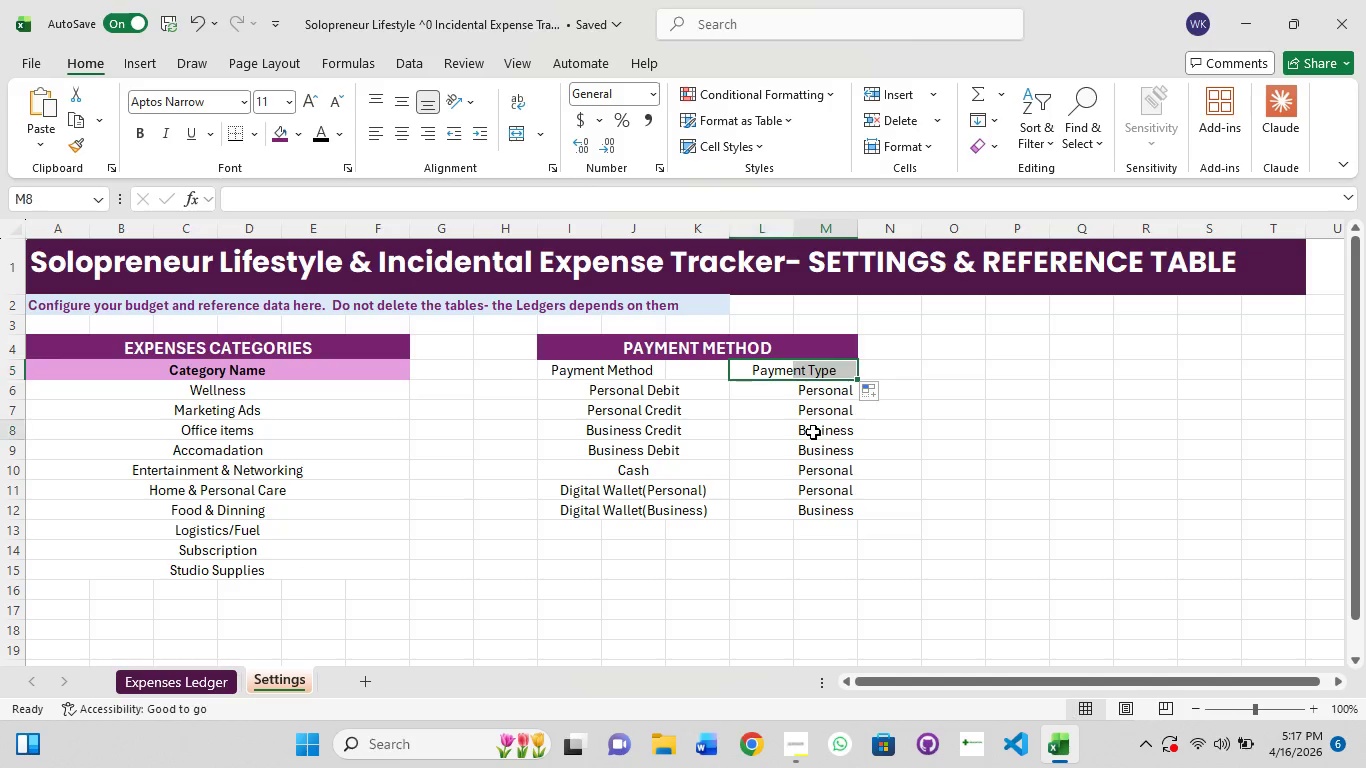 
left_click([813, 432])
 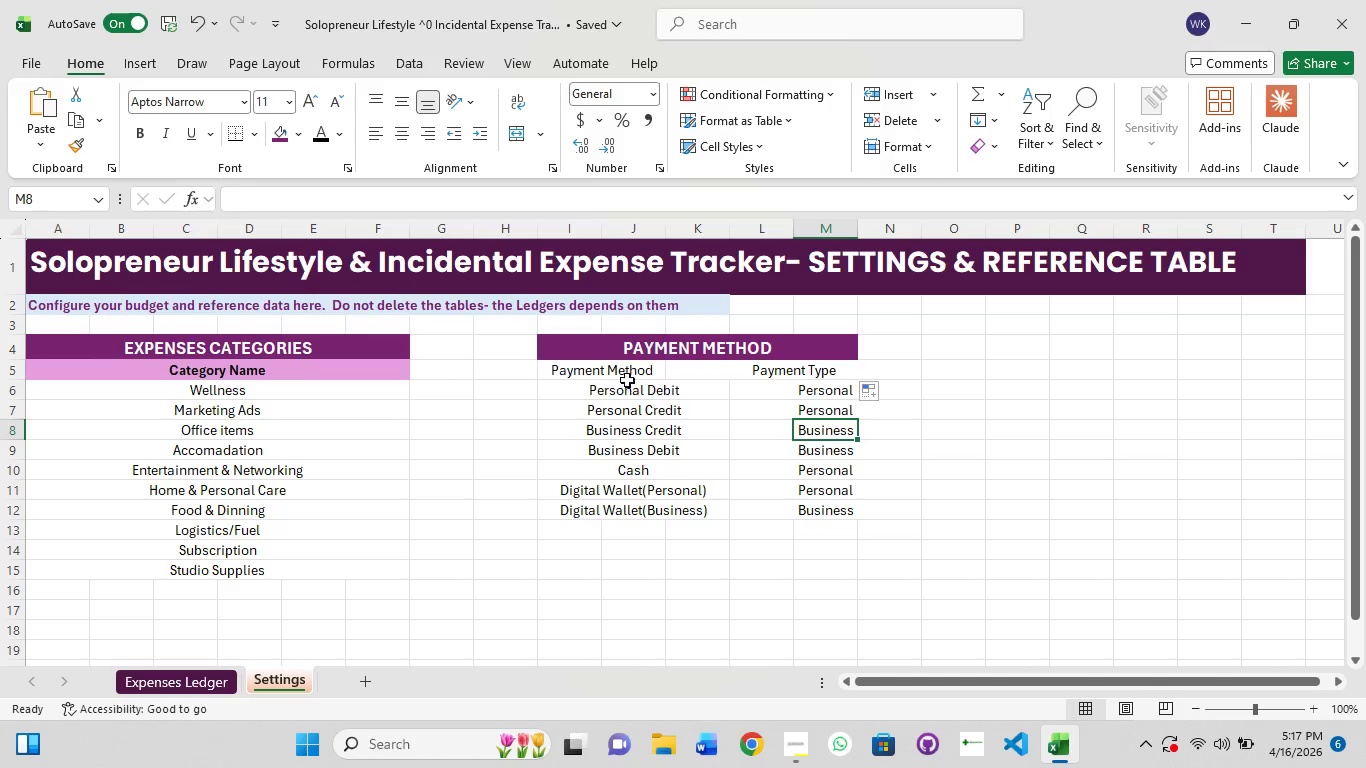 
left_click([624, 365])
 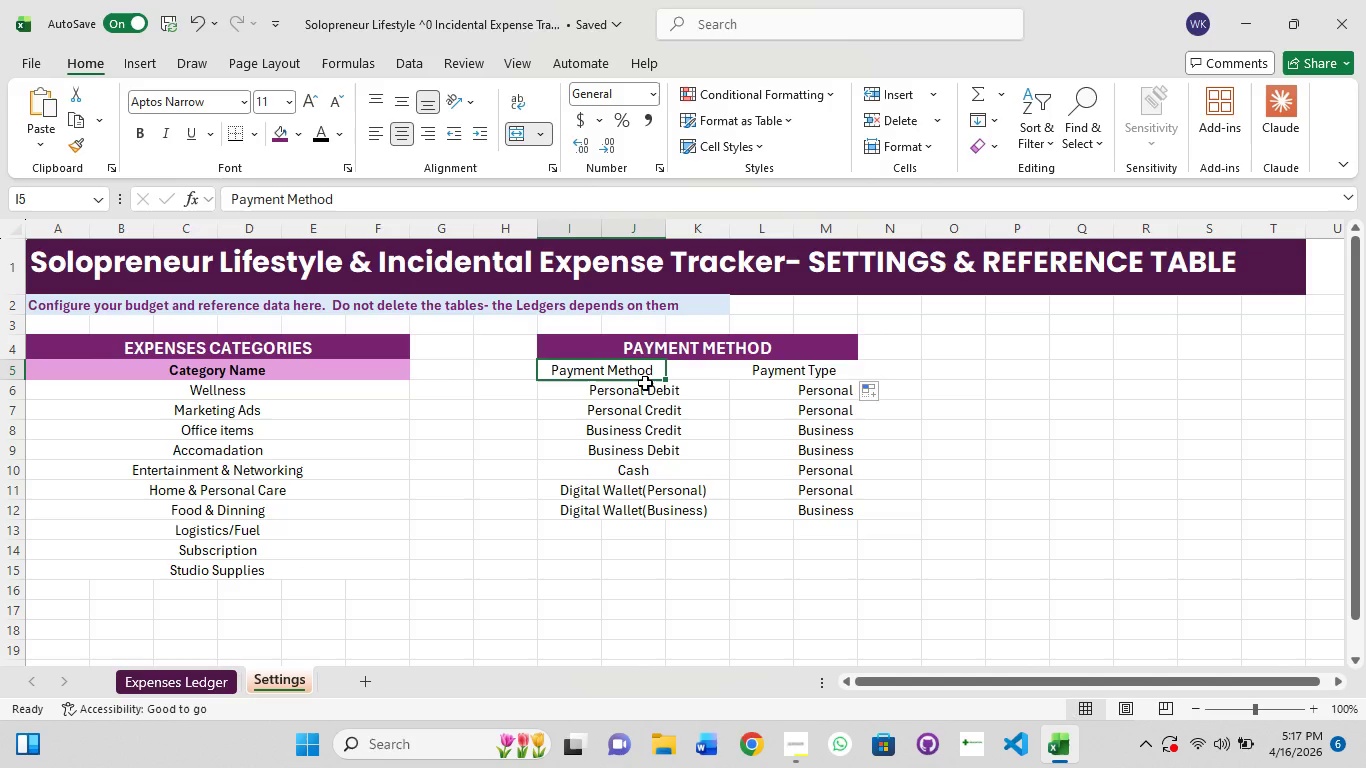 
hold_key(key=ShiftLeft, duration=1.52)
 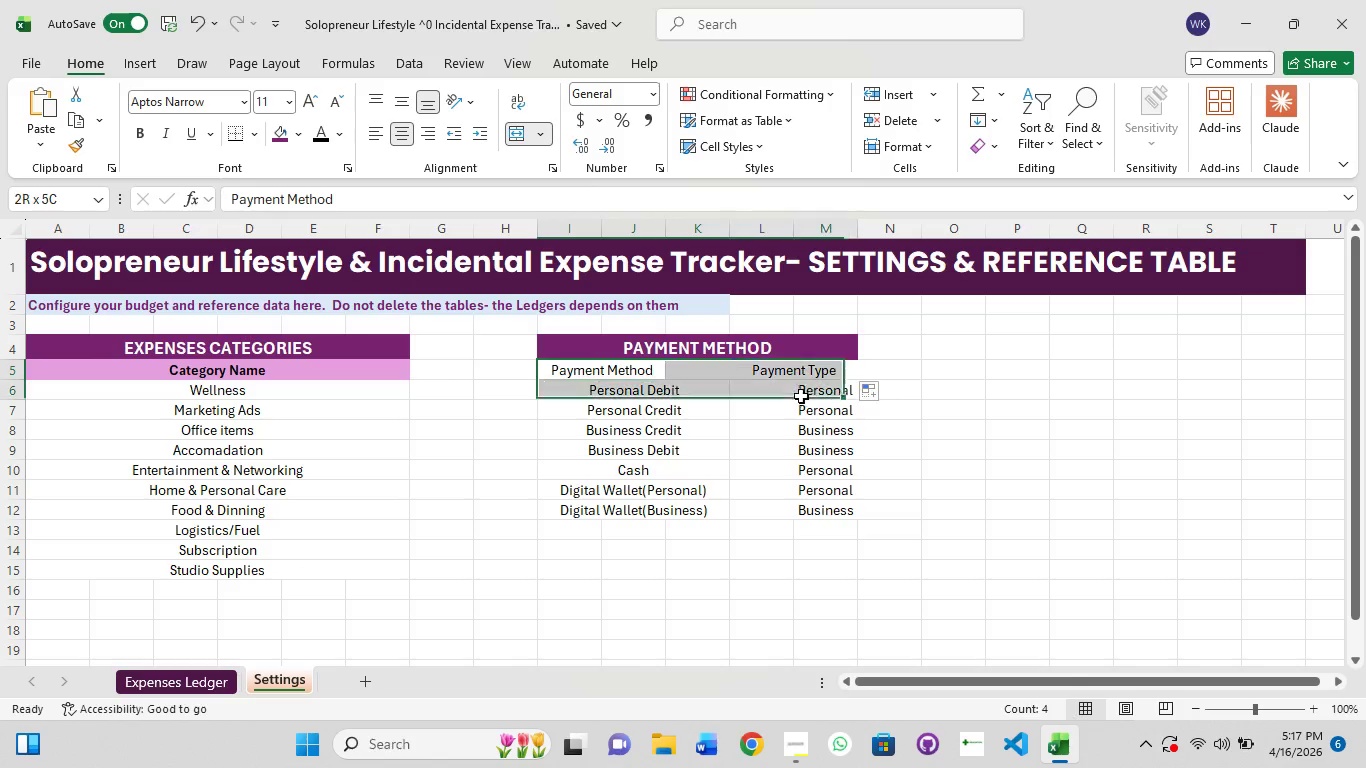 
hold_key(key=ShiftLeft, duration=1.52)
left_click([700, 372])
 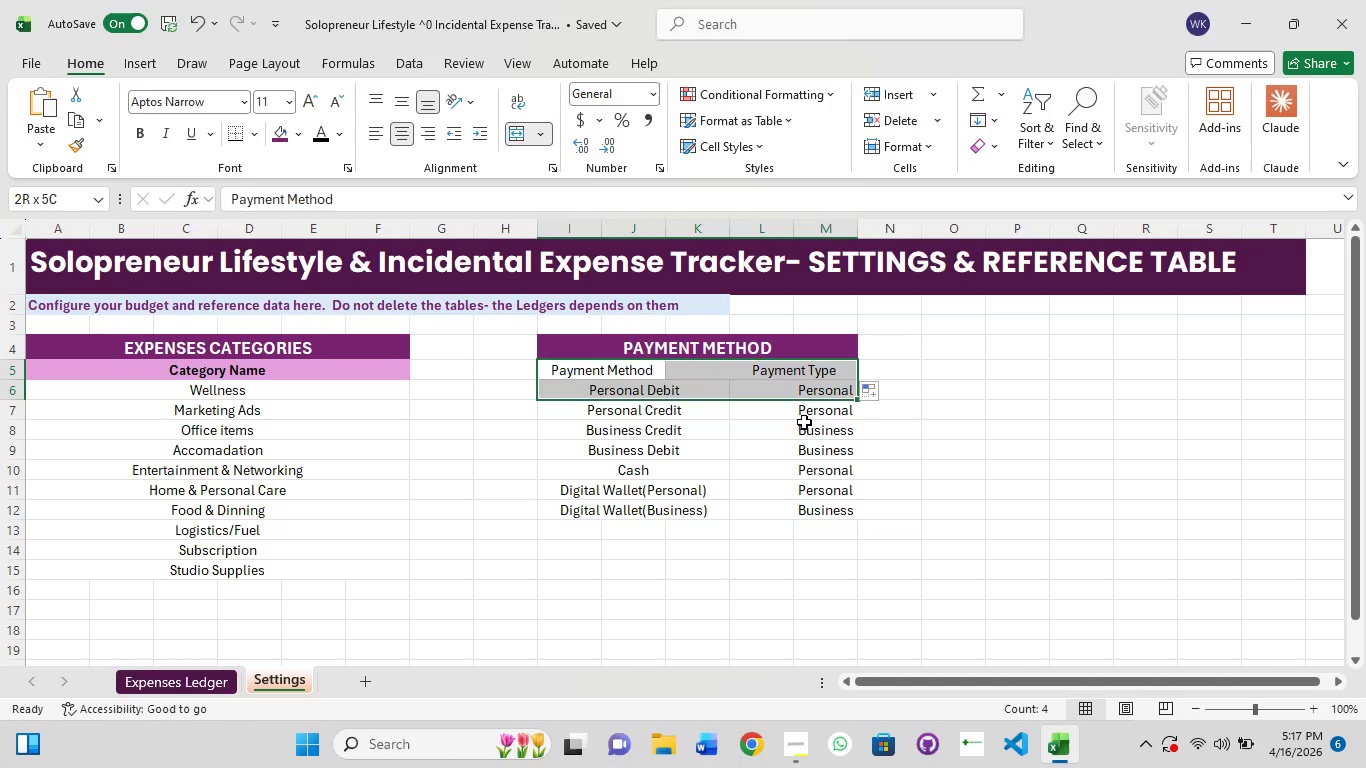 
left_click_drag(start_coordinate=[810, 461], to_coordinate=[816, 478])
 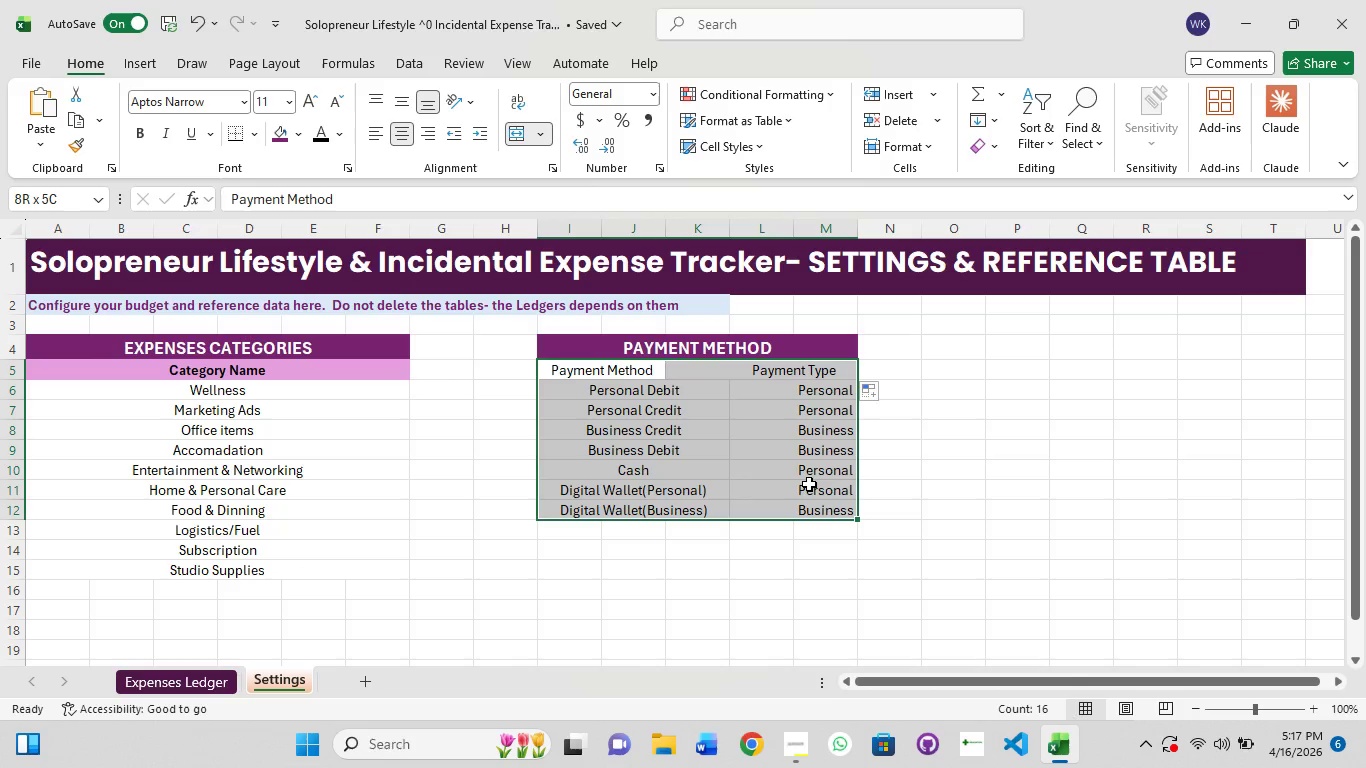 
right_click([766, 389])
 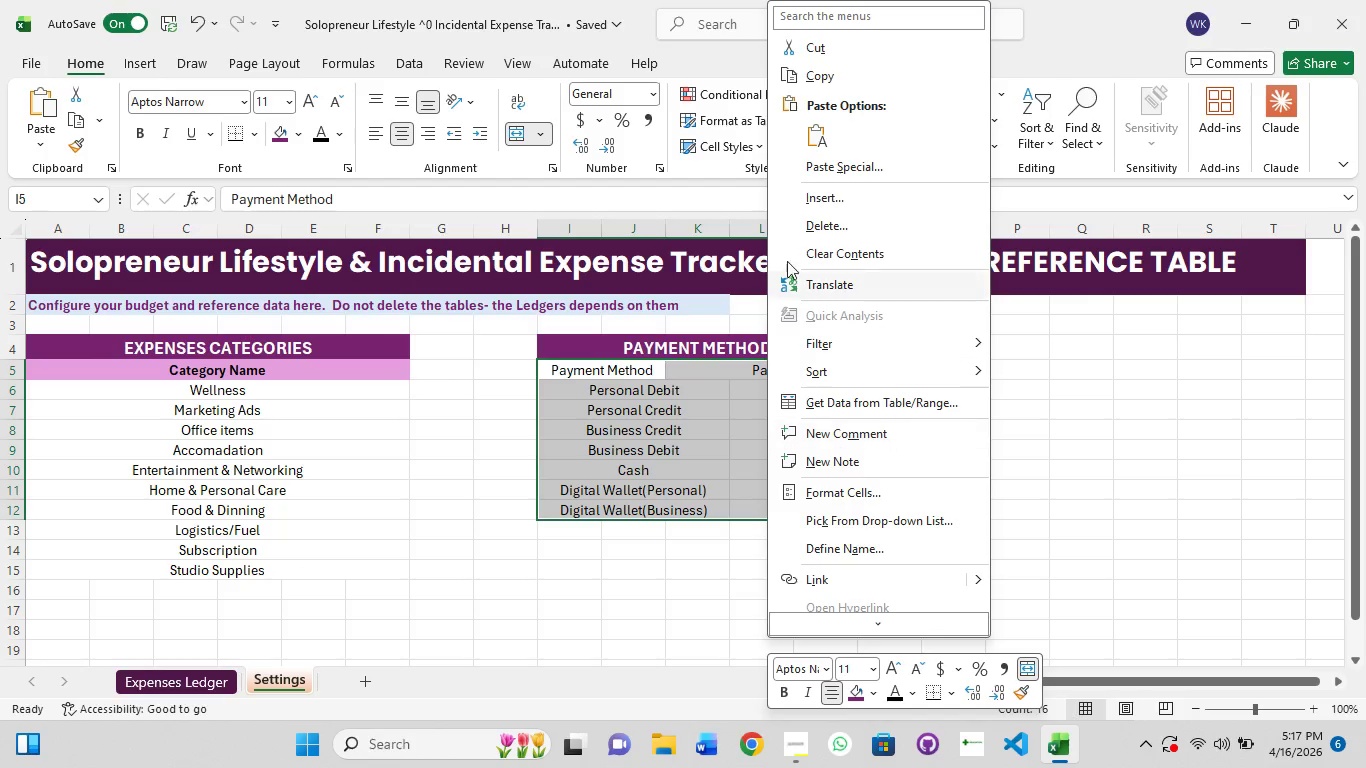 
left_click([716, 187])
 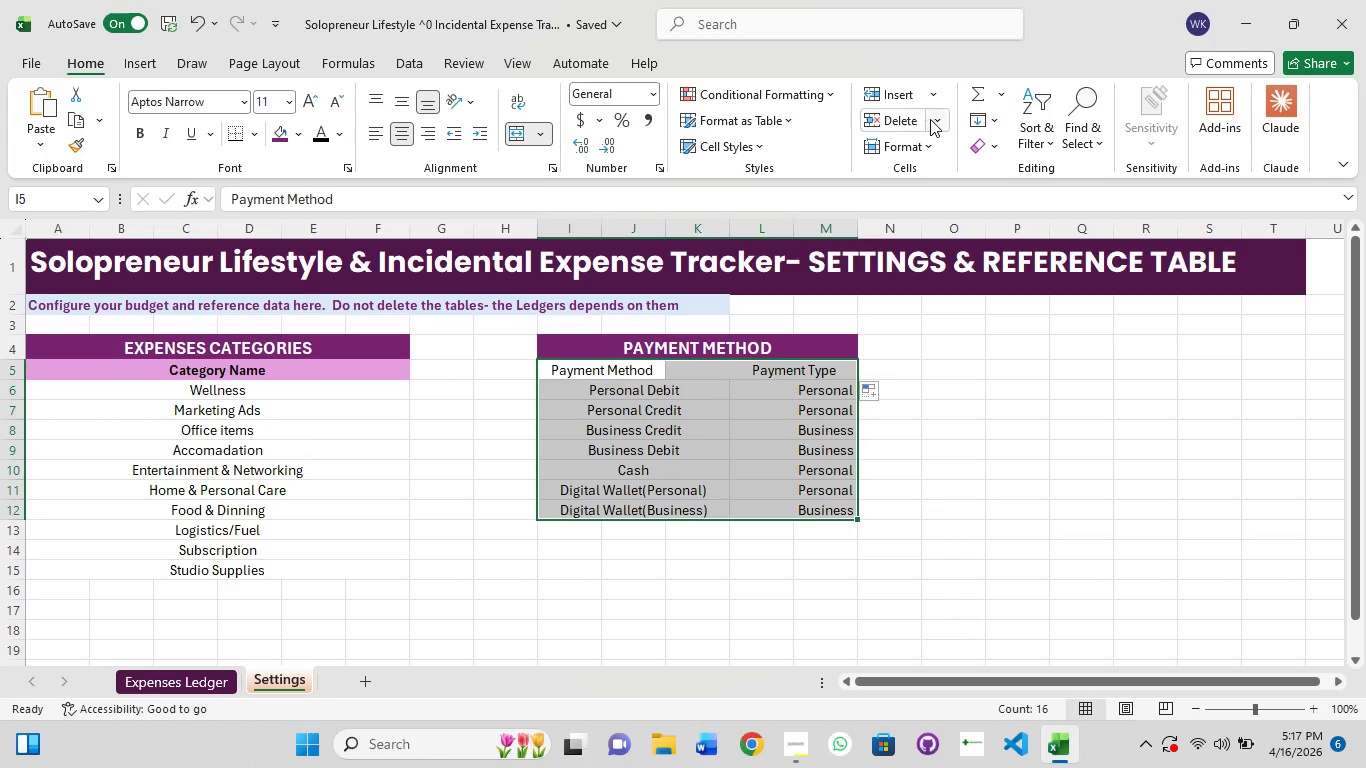 
left_click([933, 145])
 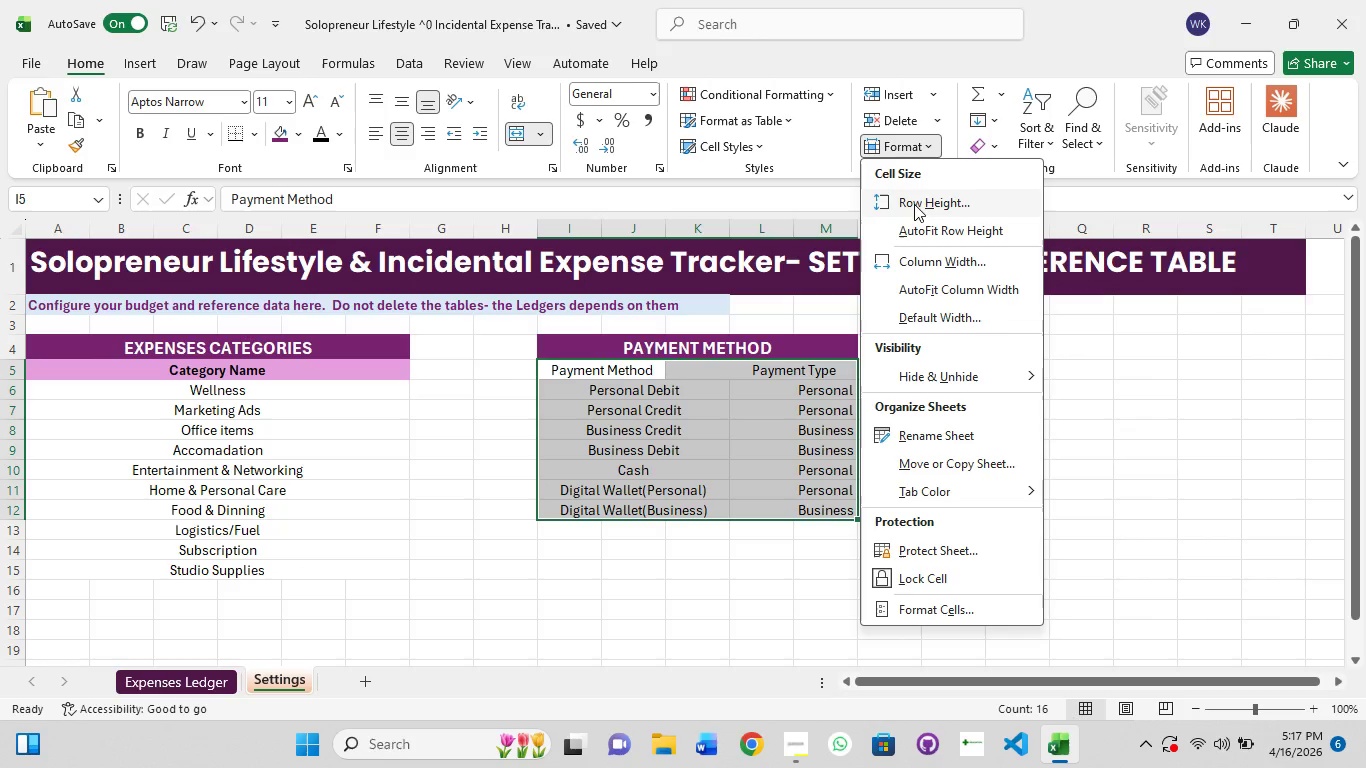 
wait(20.33)
 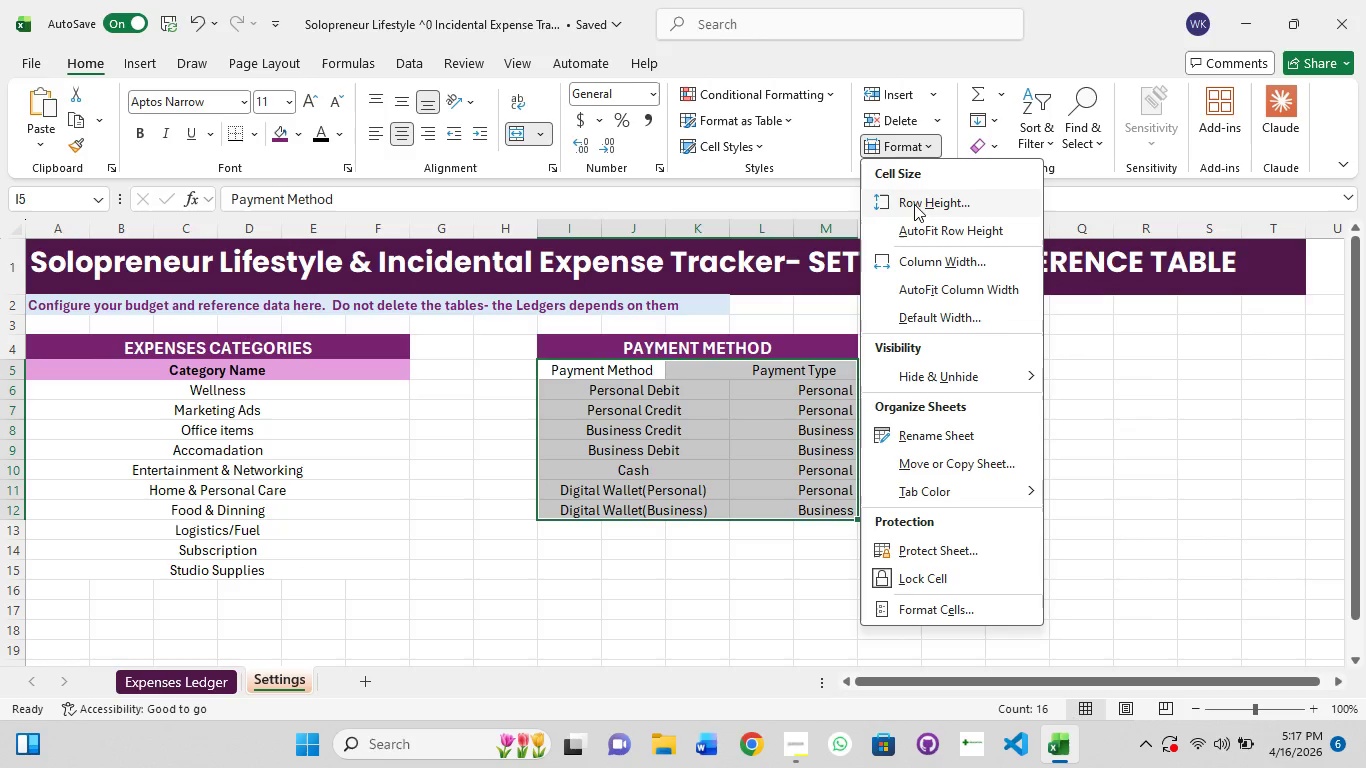 
left_click([942, 612])
 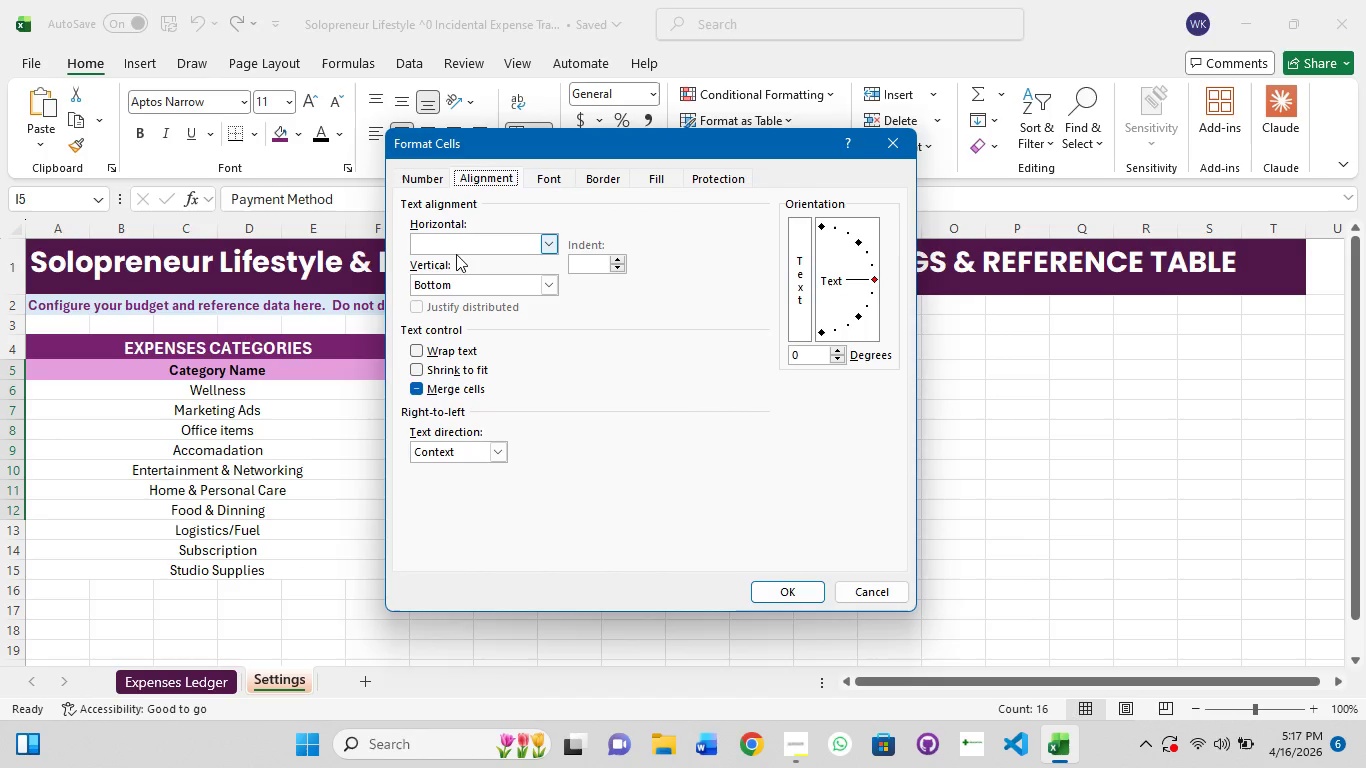 
left_click([550, 240])
 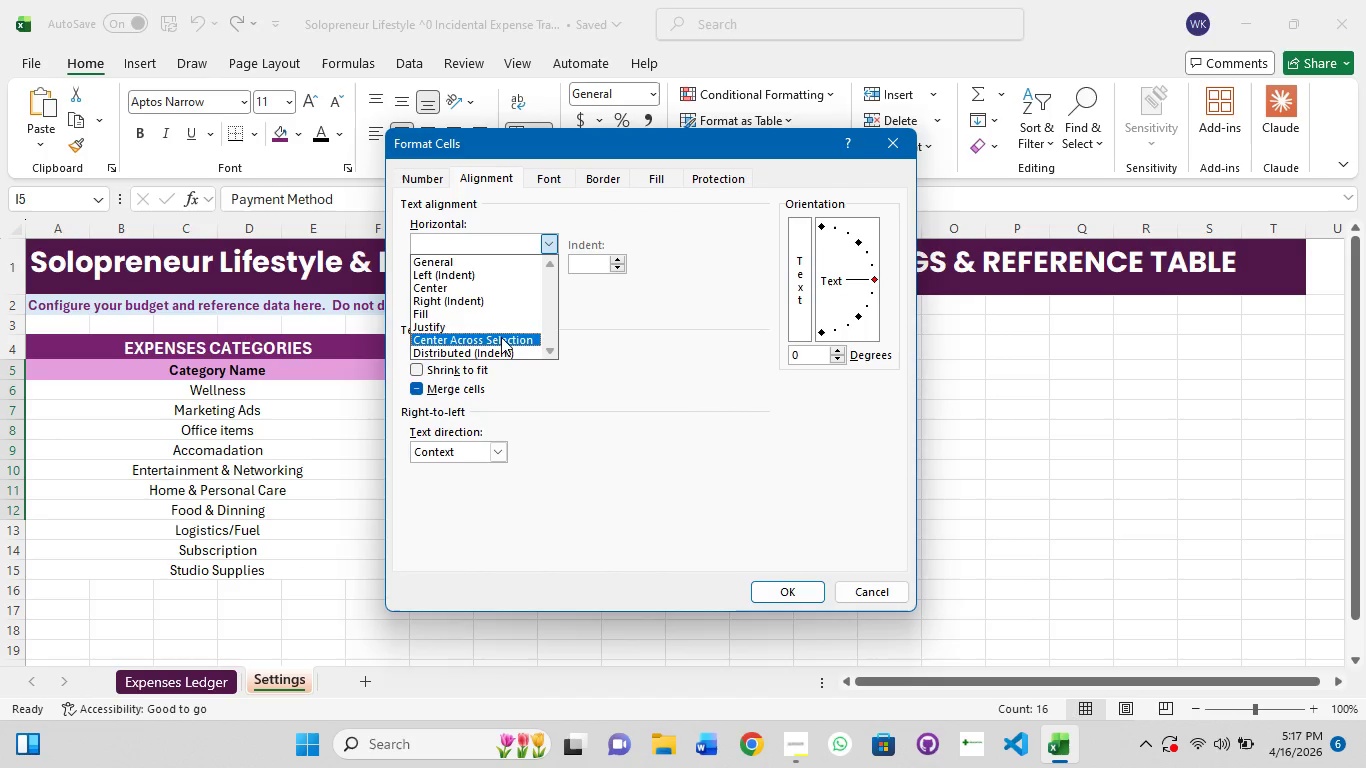 
left_click([501, 338])
 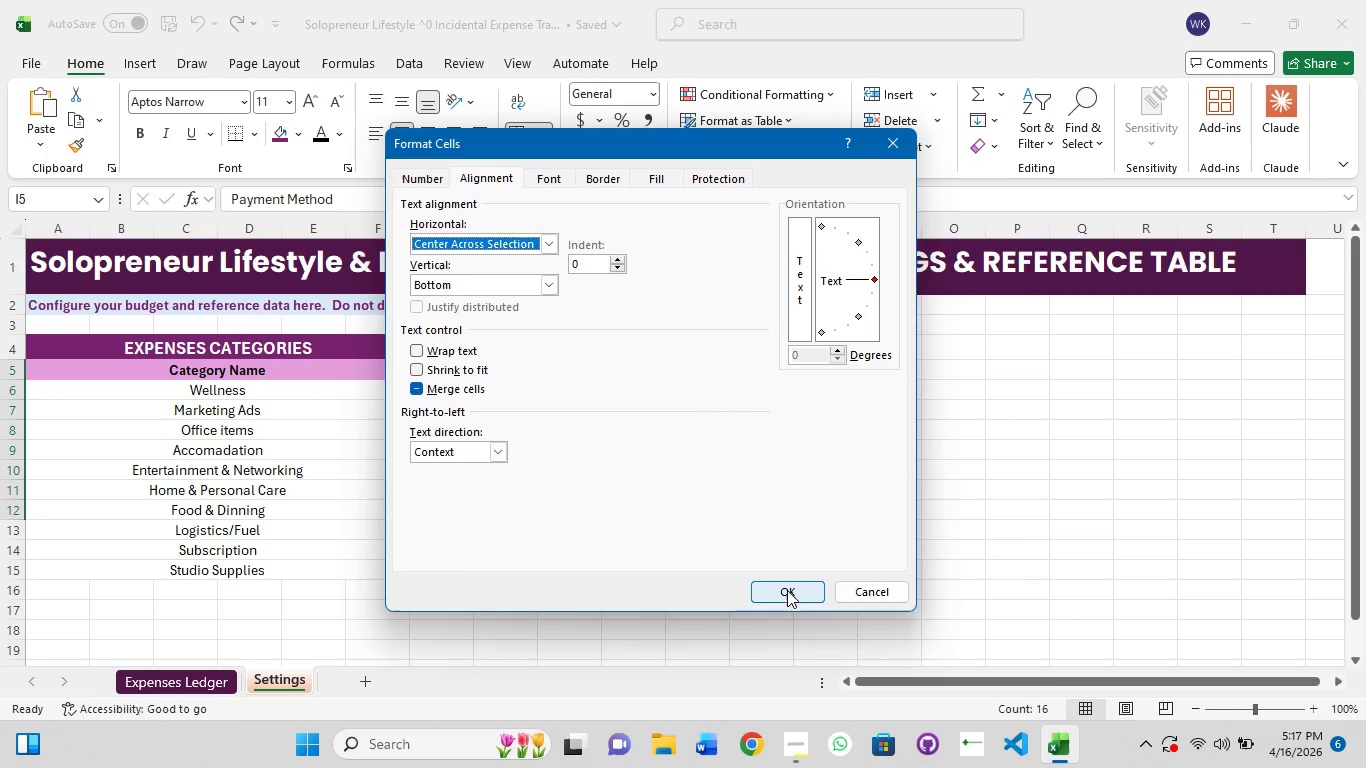 
left_click([790, 593])
 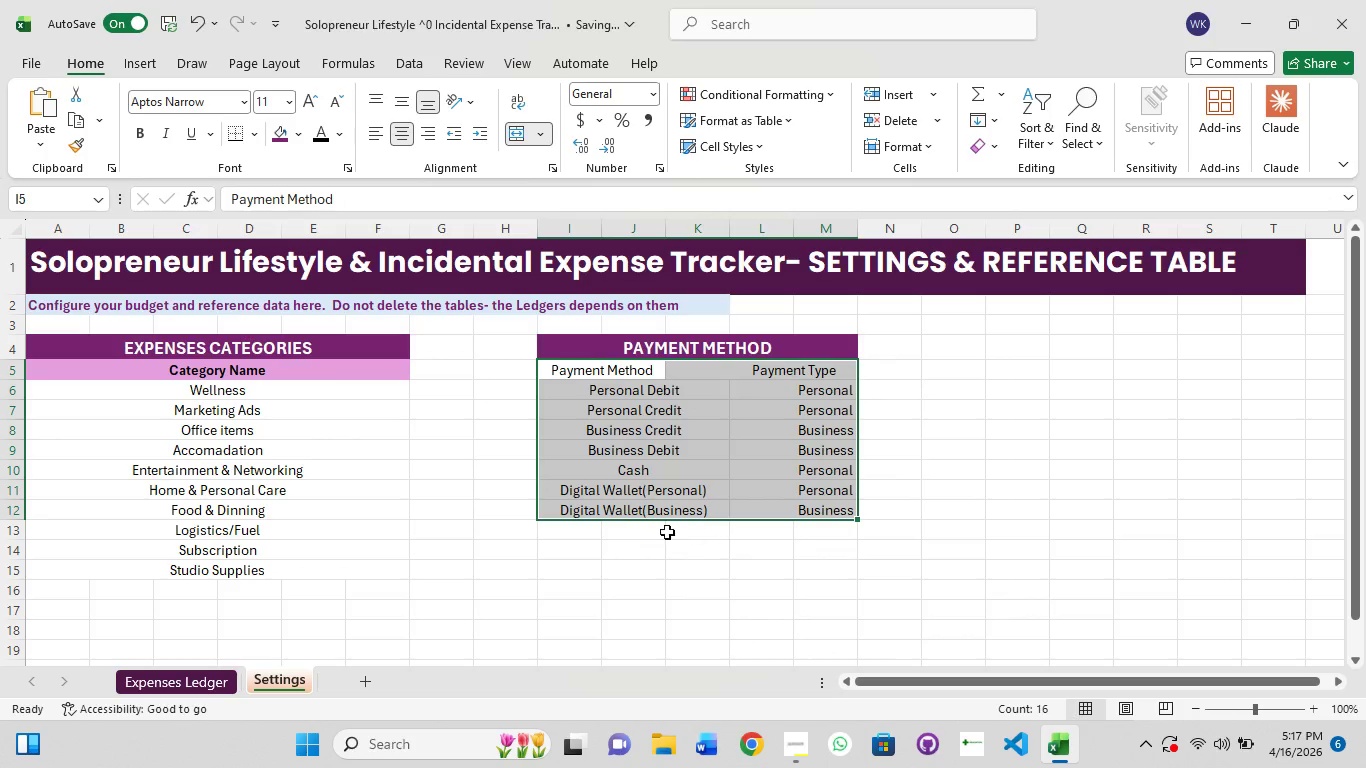 
left_click([641, 544])
 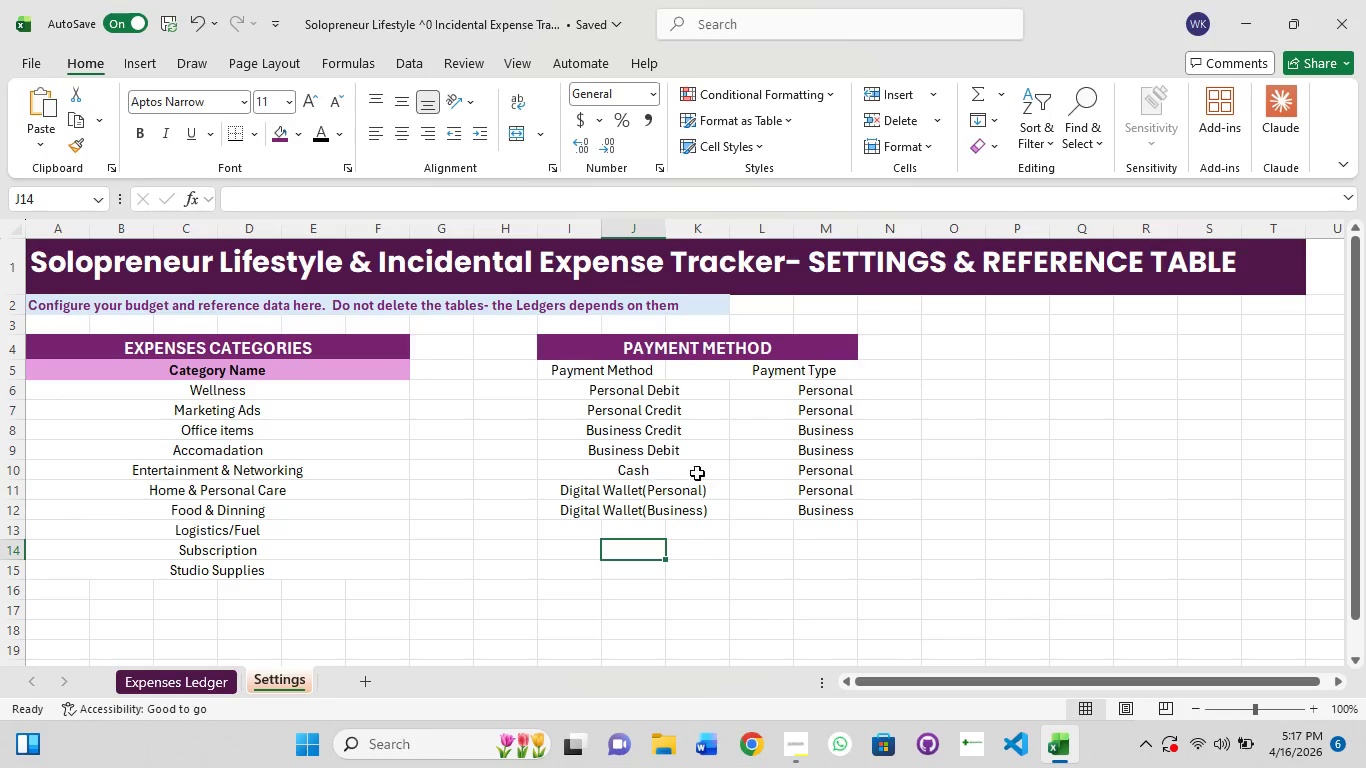 
scroll: coordinate [790, 464], scroll_direction: down, amount: 1.0
 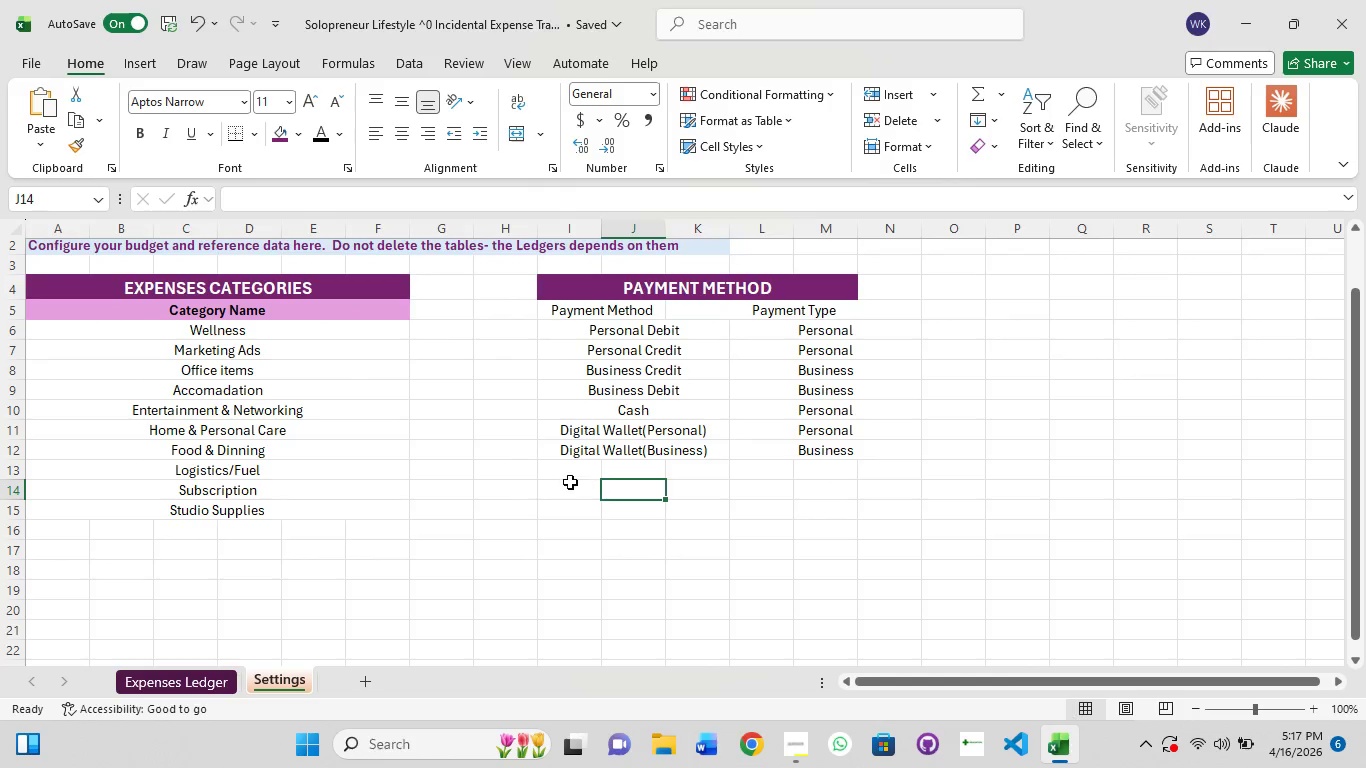 
left_click([570, 482])
 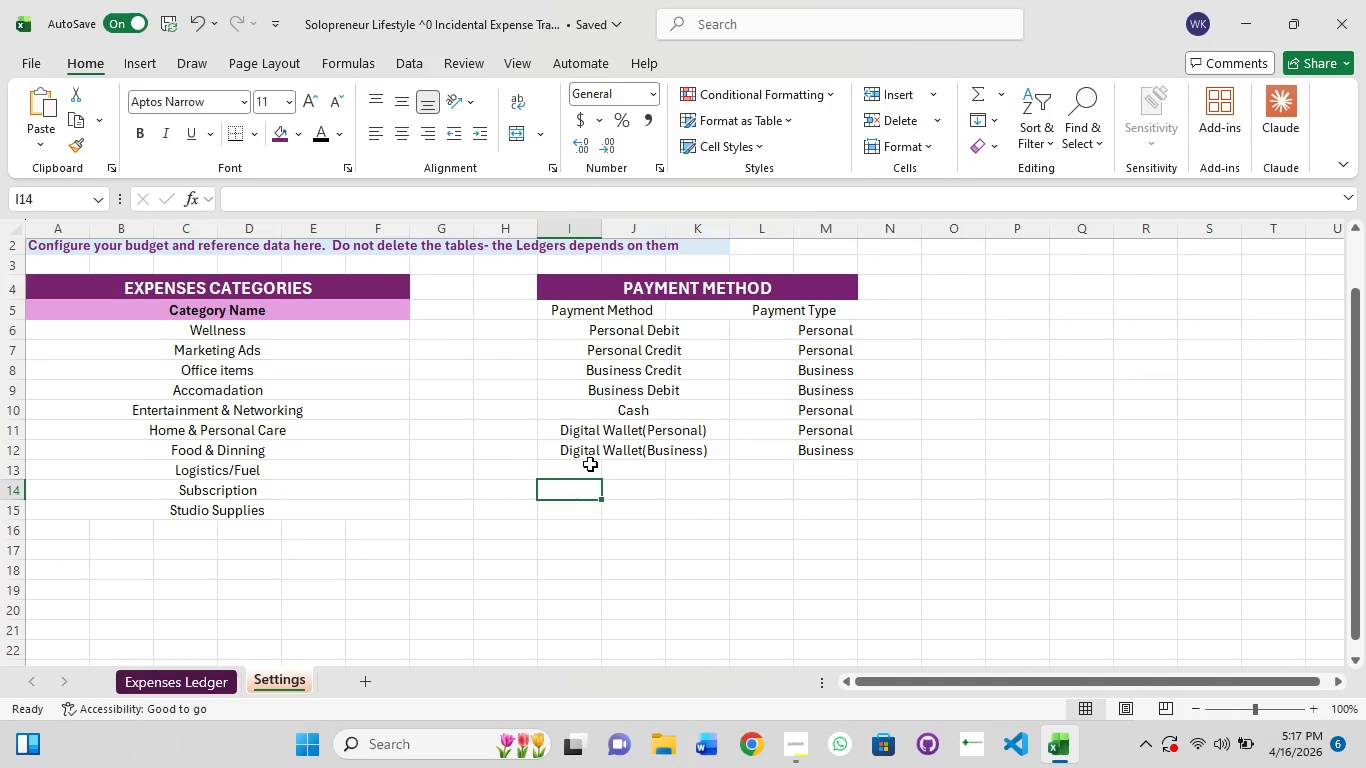 
scroll: coordinate [593, 463], scroll_direction: up, amount: 2.0
 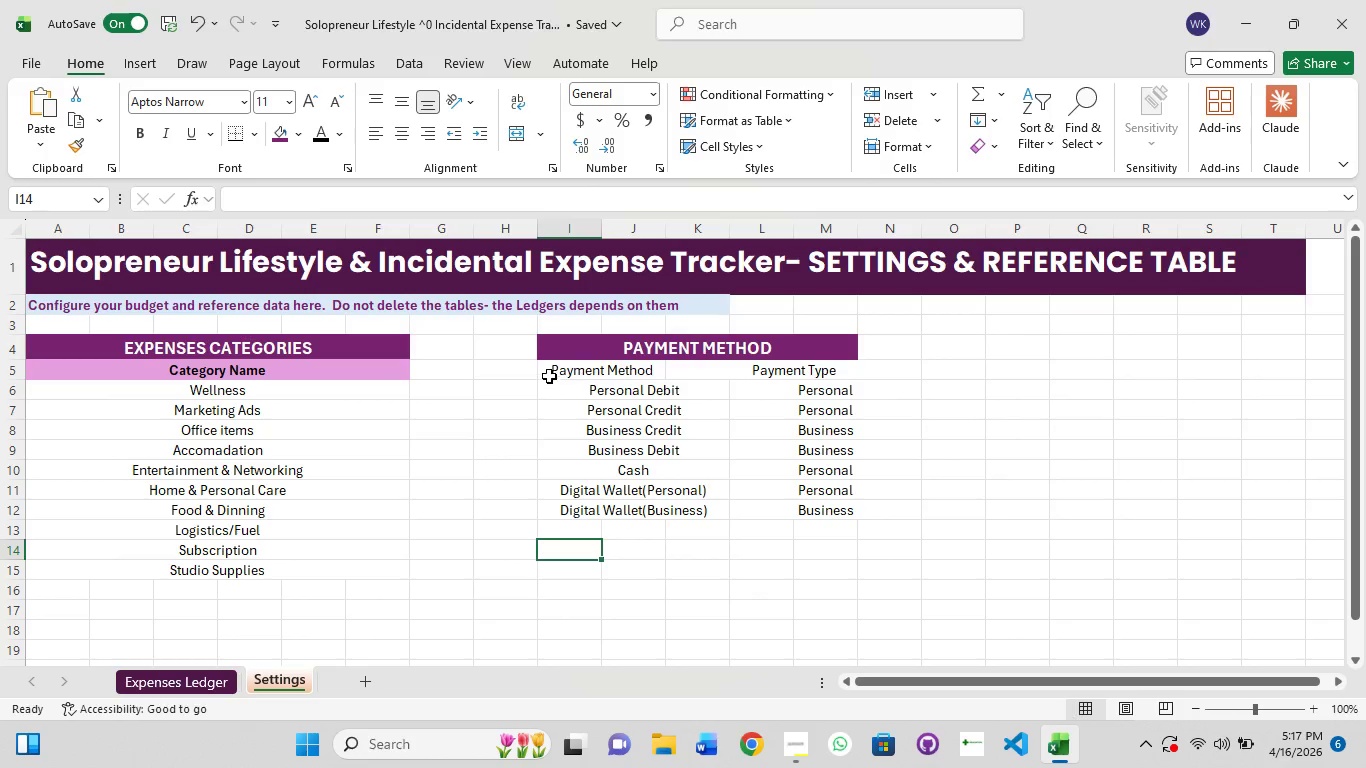 
left_click([549, 372])
 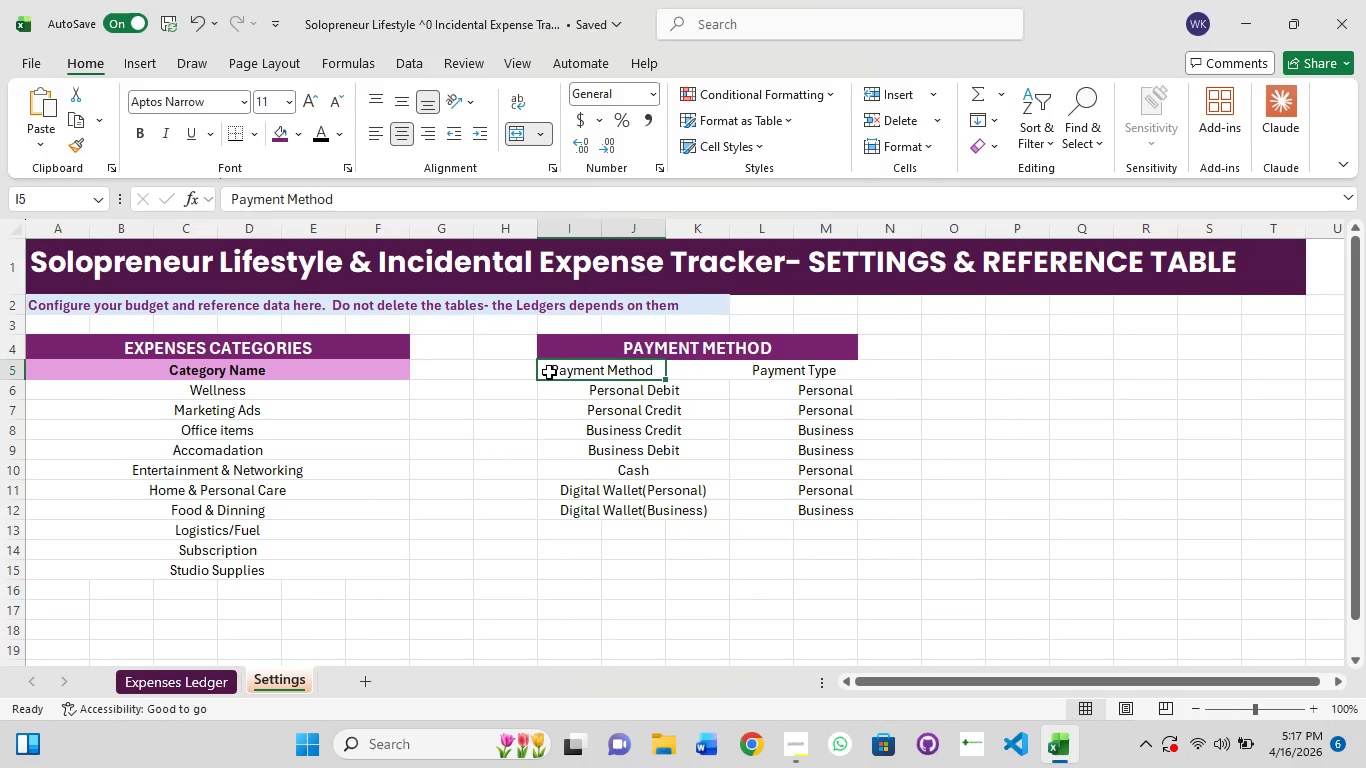 
hold_key(key=CapsLock, duration=0.31)
 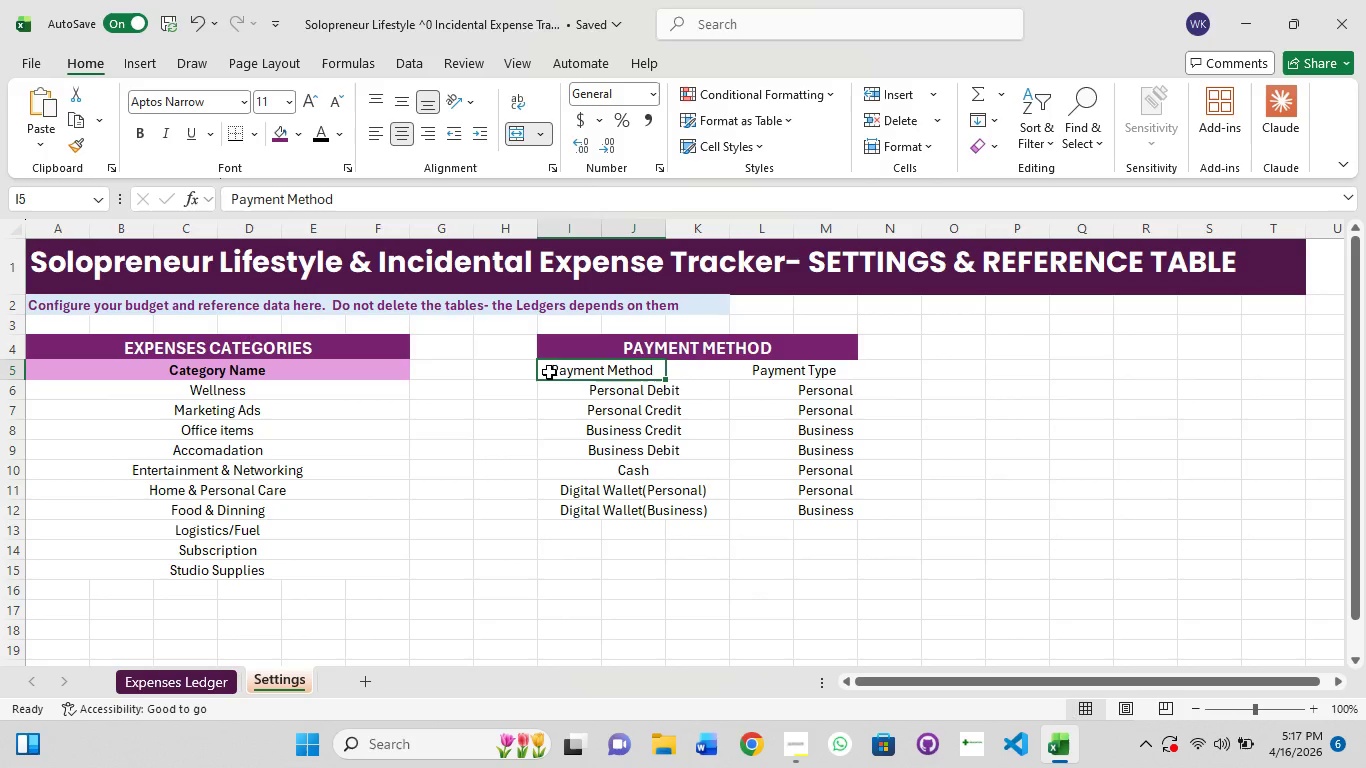 
hold_key(key=ShiftLeft, duration=1.5)
left_click([661, 385])
 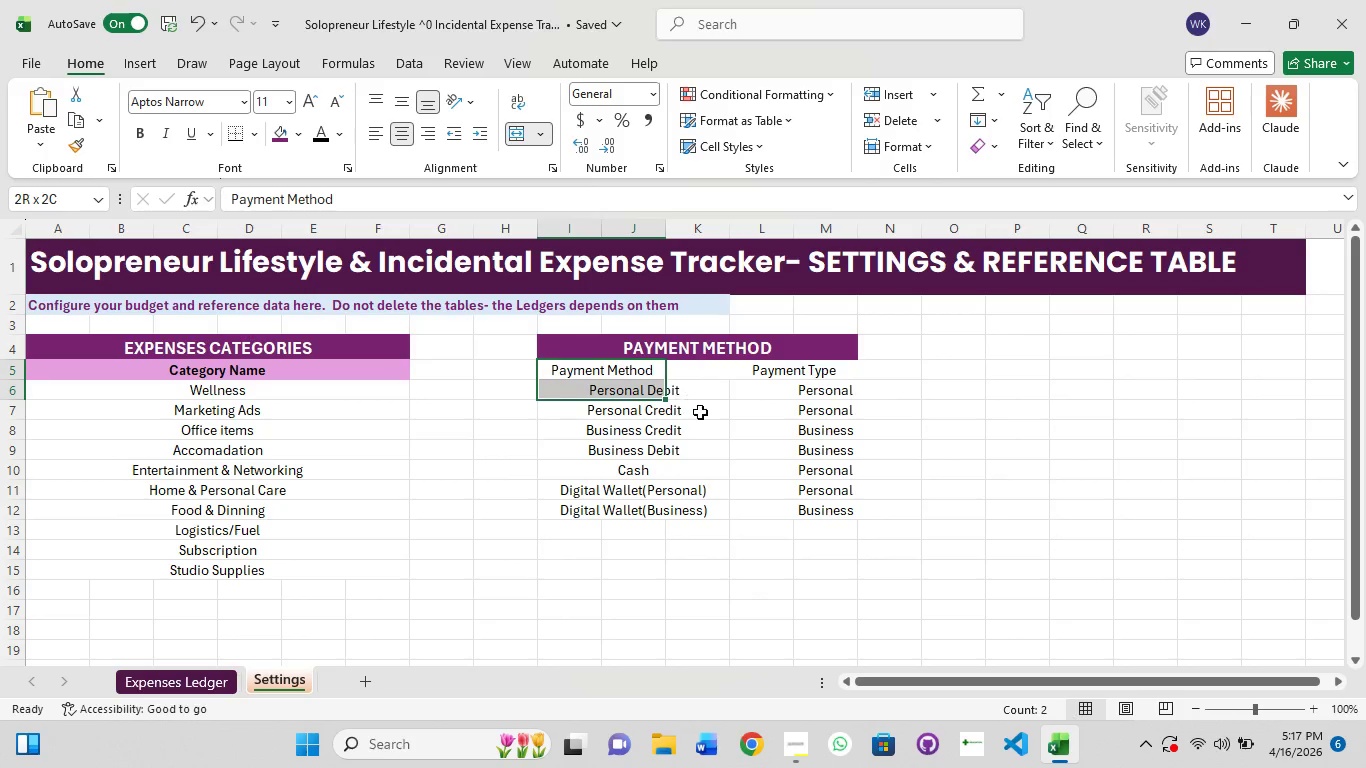 
left_click_drag(start_coordinate=[704, 415], to_coordinate=[740, 448])
 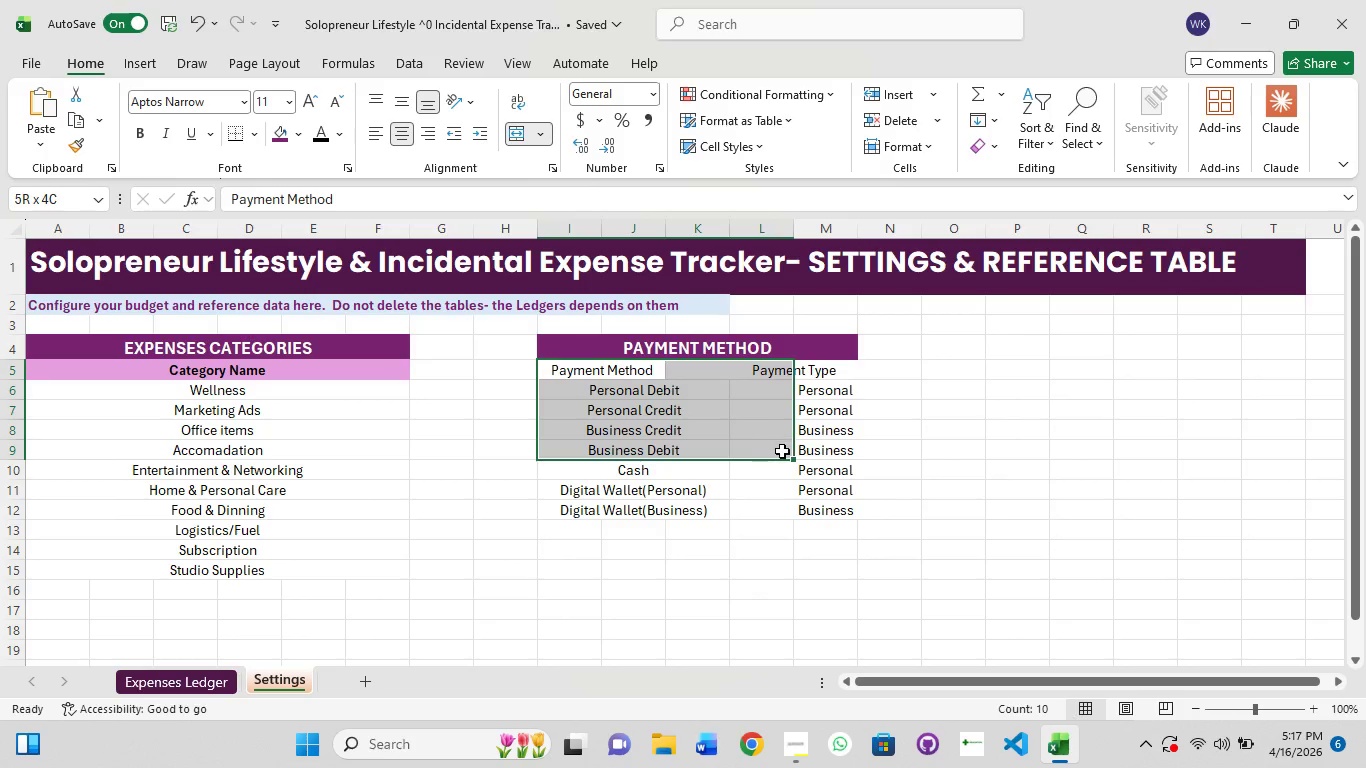 
left_click_drag(start_coordinate=[781, 450], to_coordinate=[786, 452])
 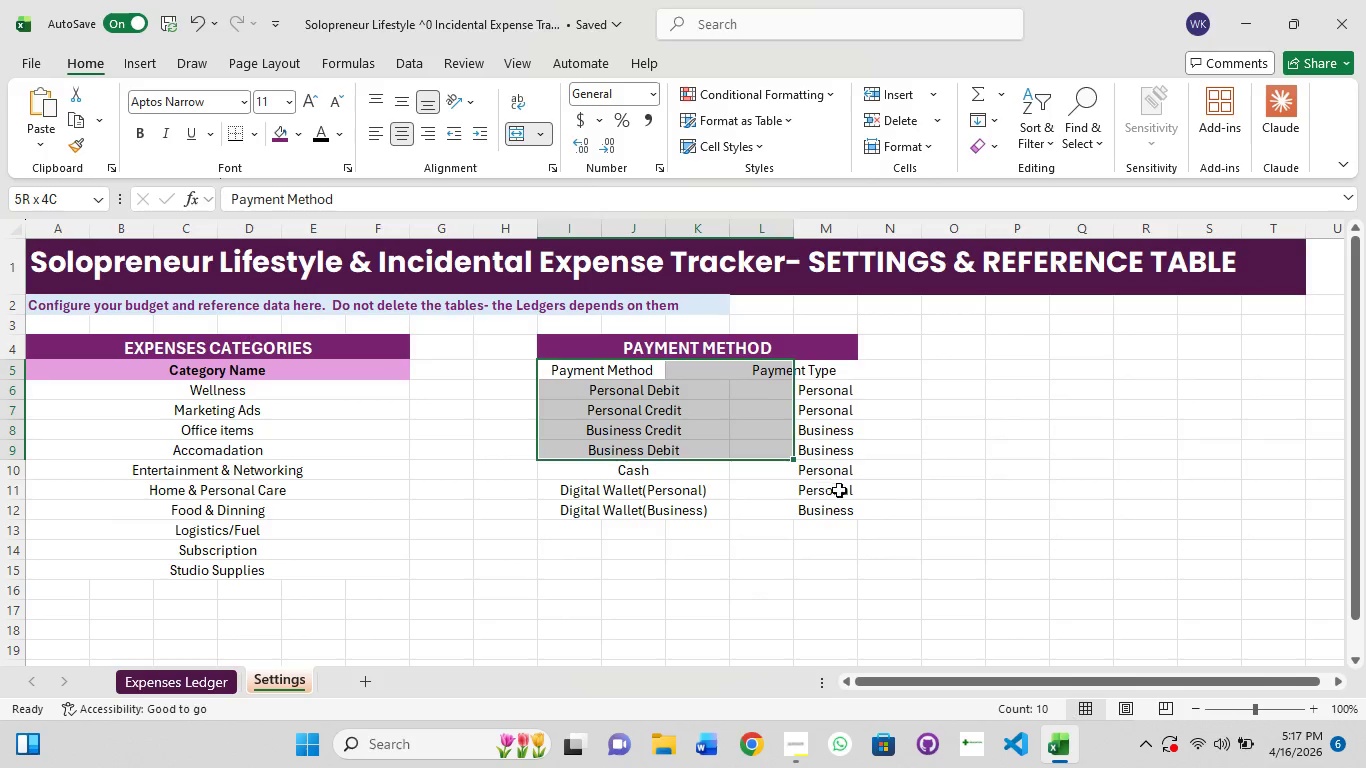 
hold_key(key=ShiftLeft, duration=1.5)
left_click([859, 522])
 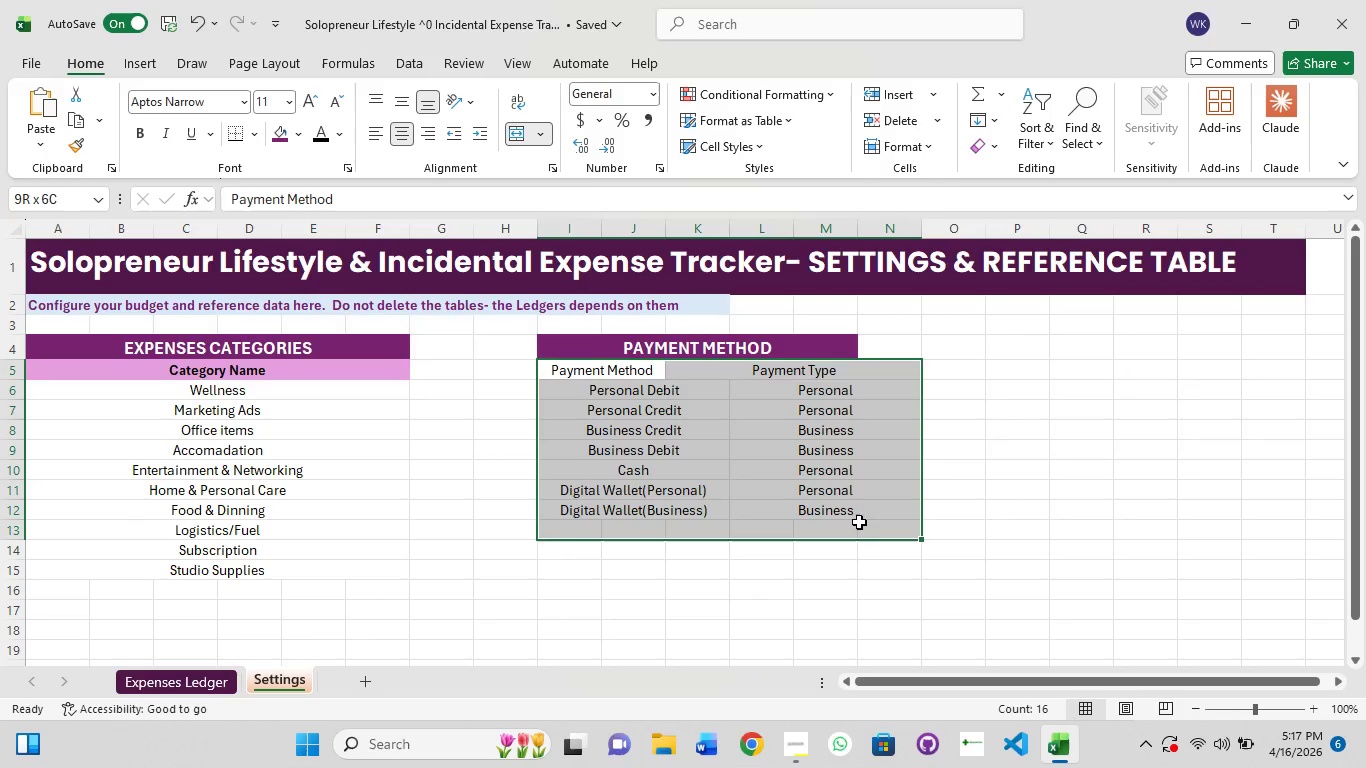 
hold_key(key=ShiftLeft, duration=0.72)
left_click([844, 515])
 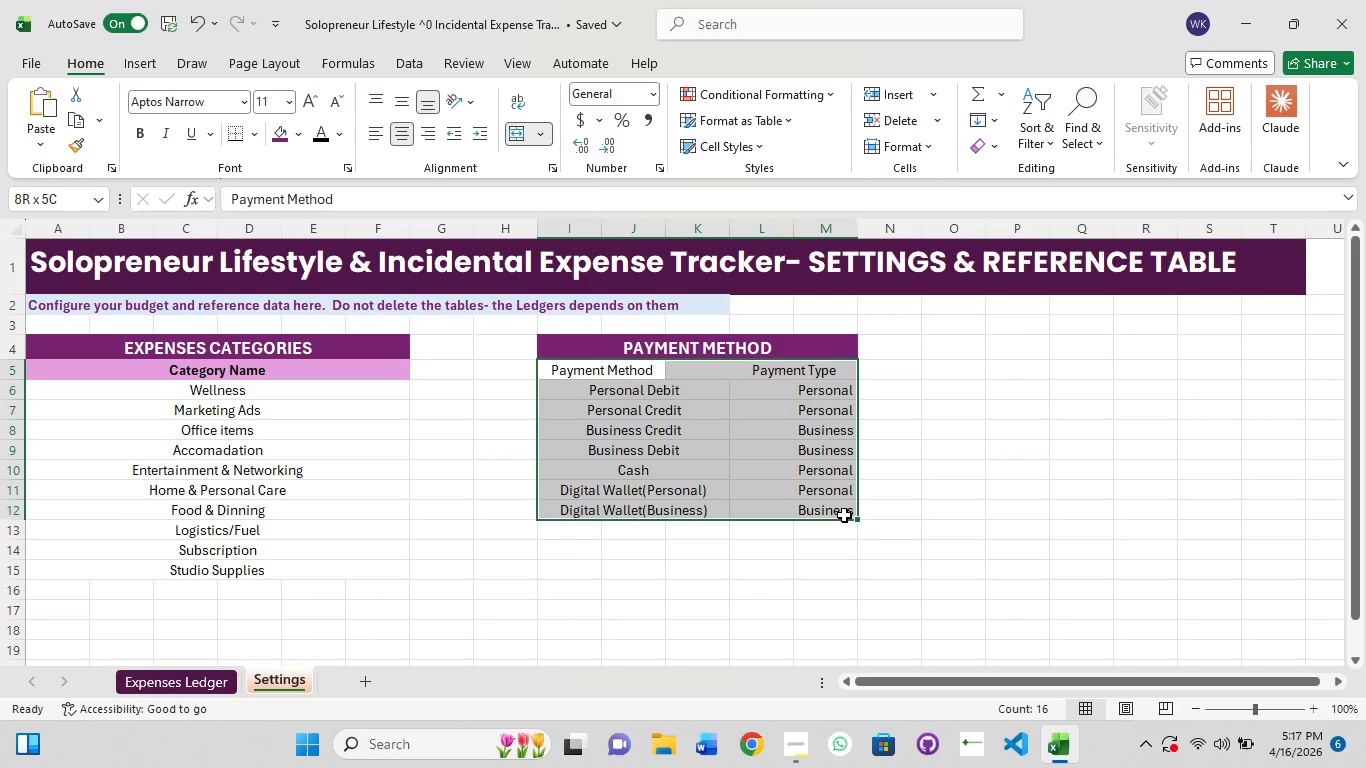 
key(CapsLock)
 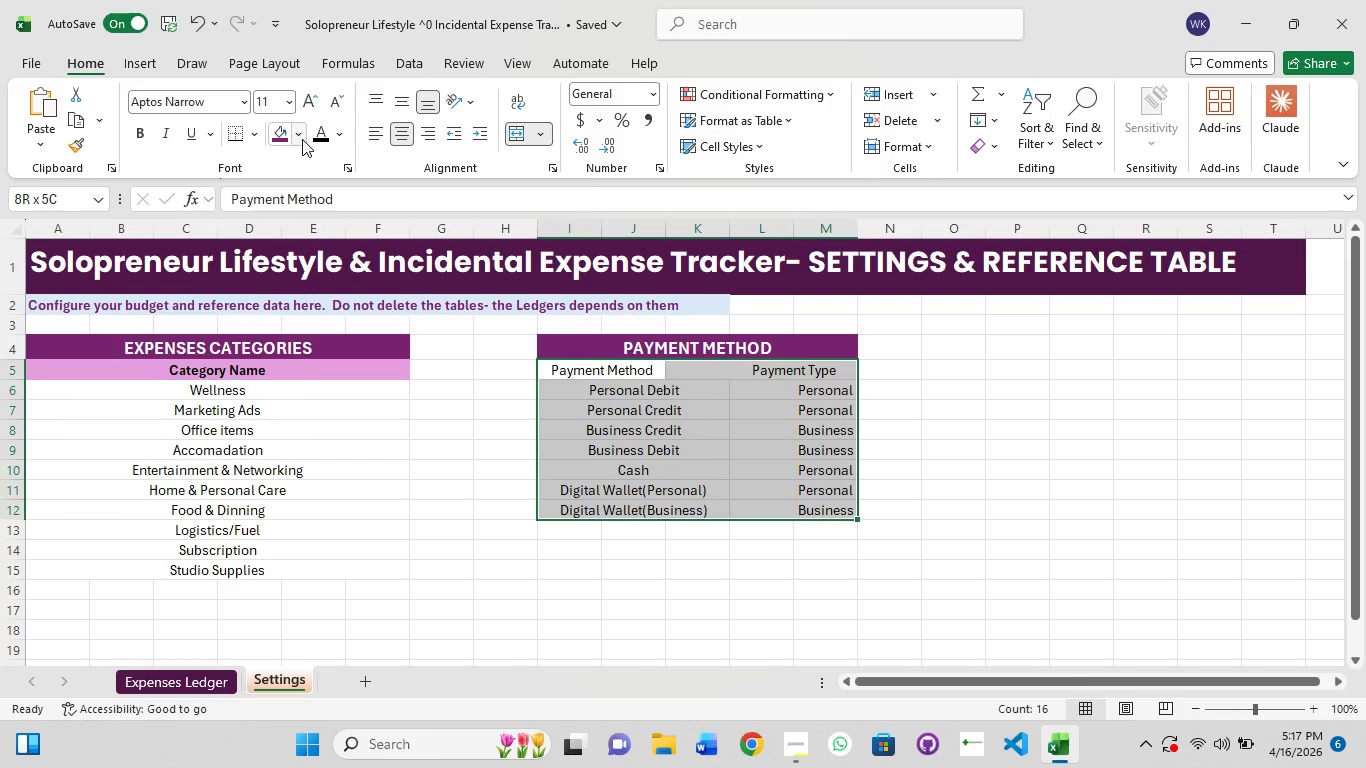 
left_click([301, 137])
 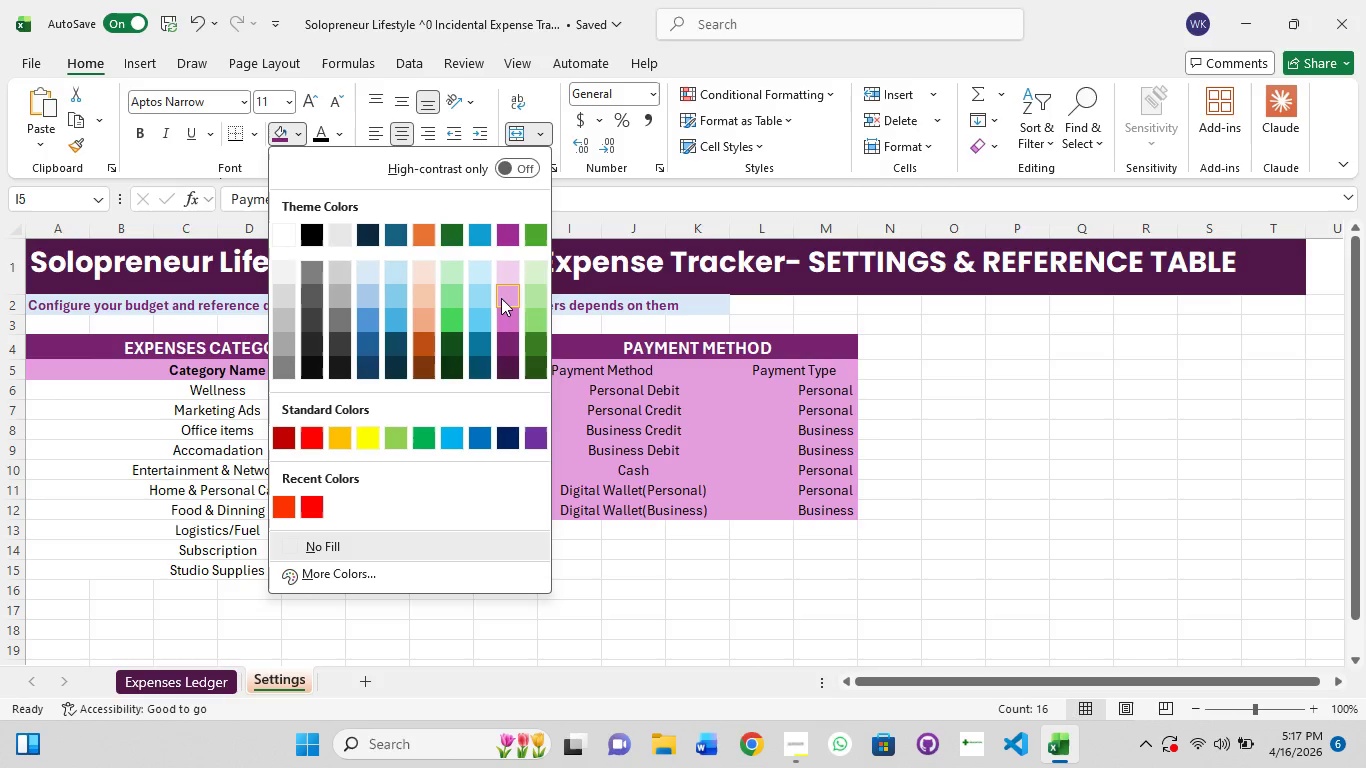 
left_click([501, 298])
 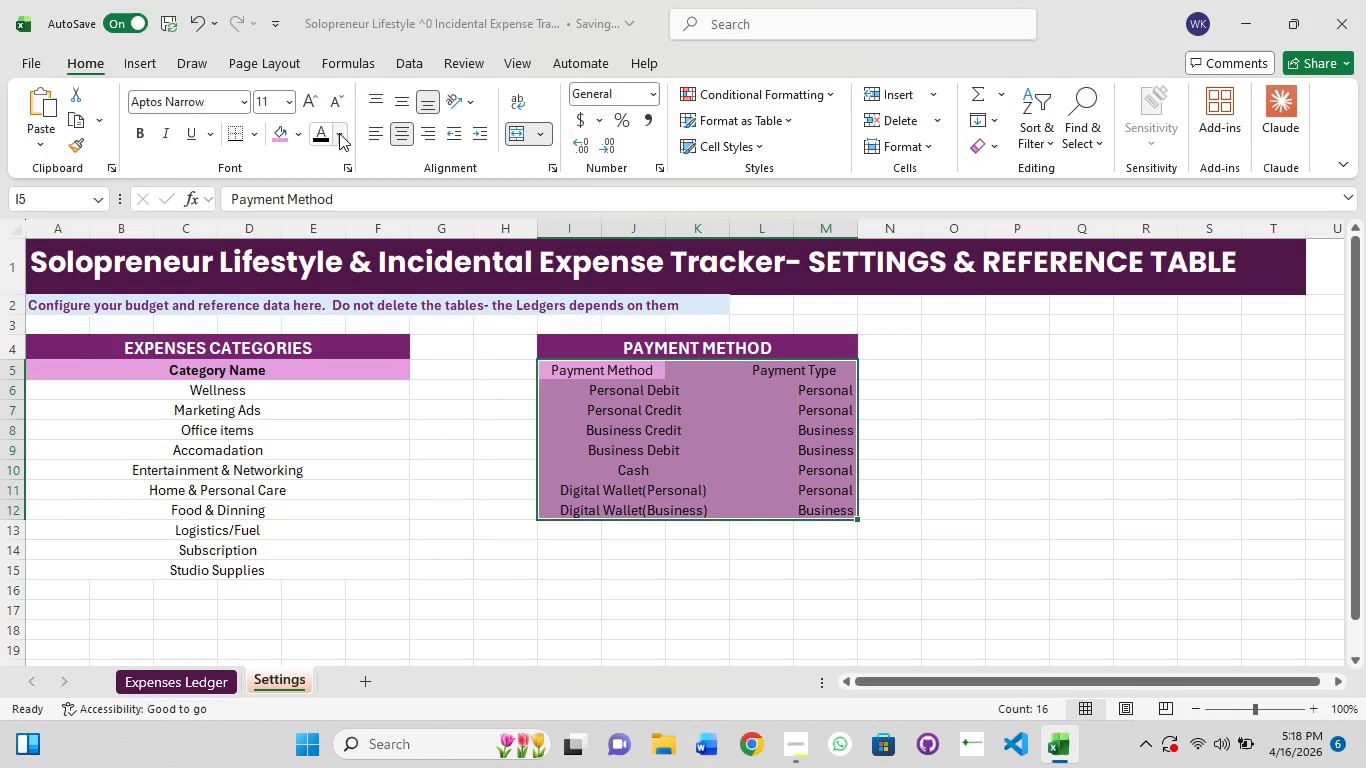 
left_click([339, 133])
 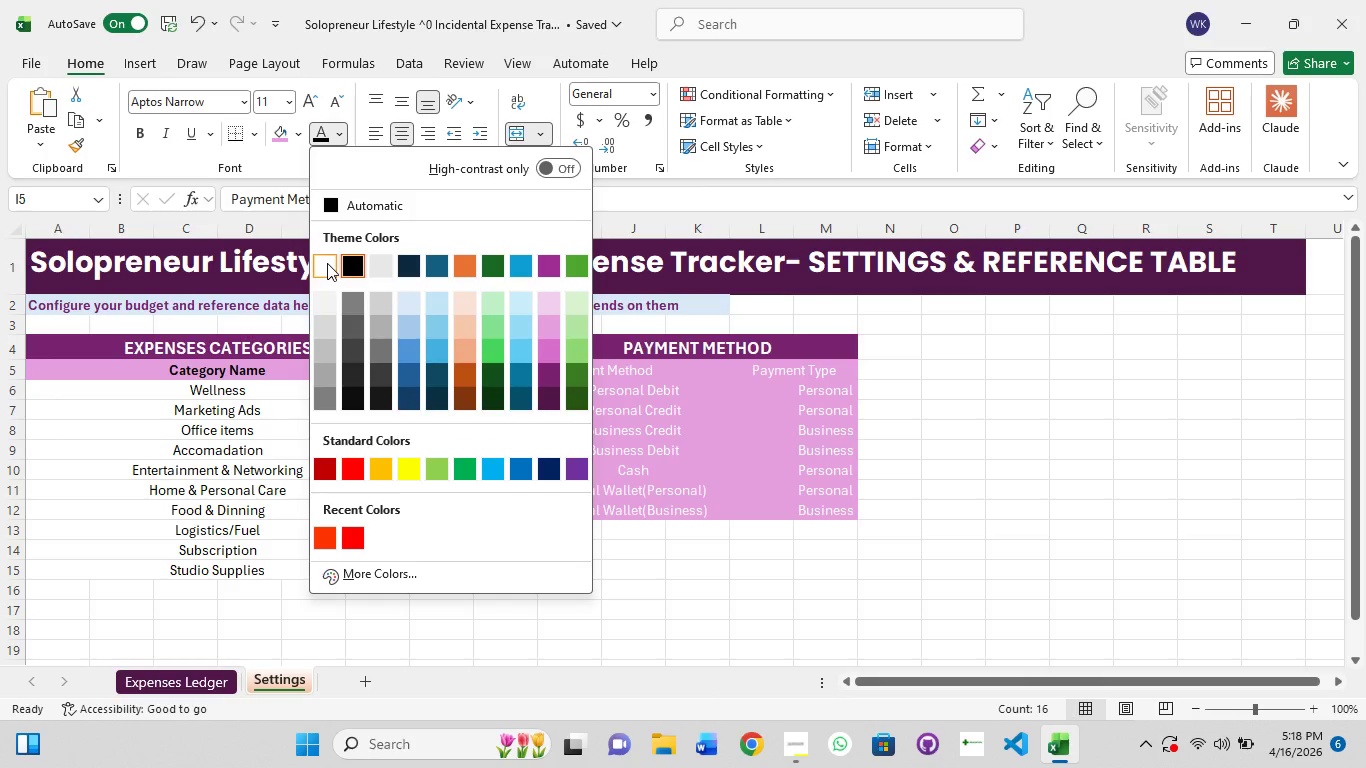 
left_click([327, 263])
 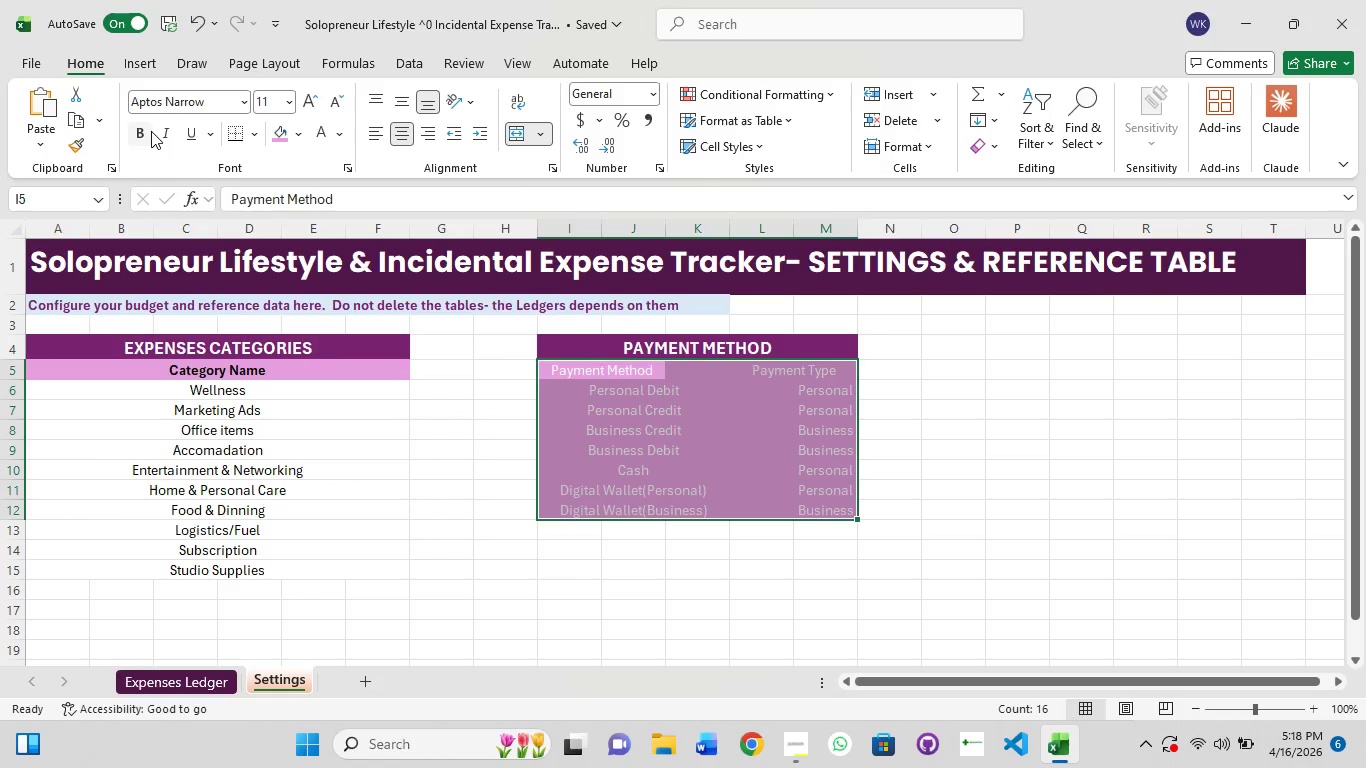 
left_click([151, 131])
 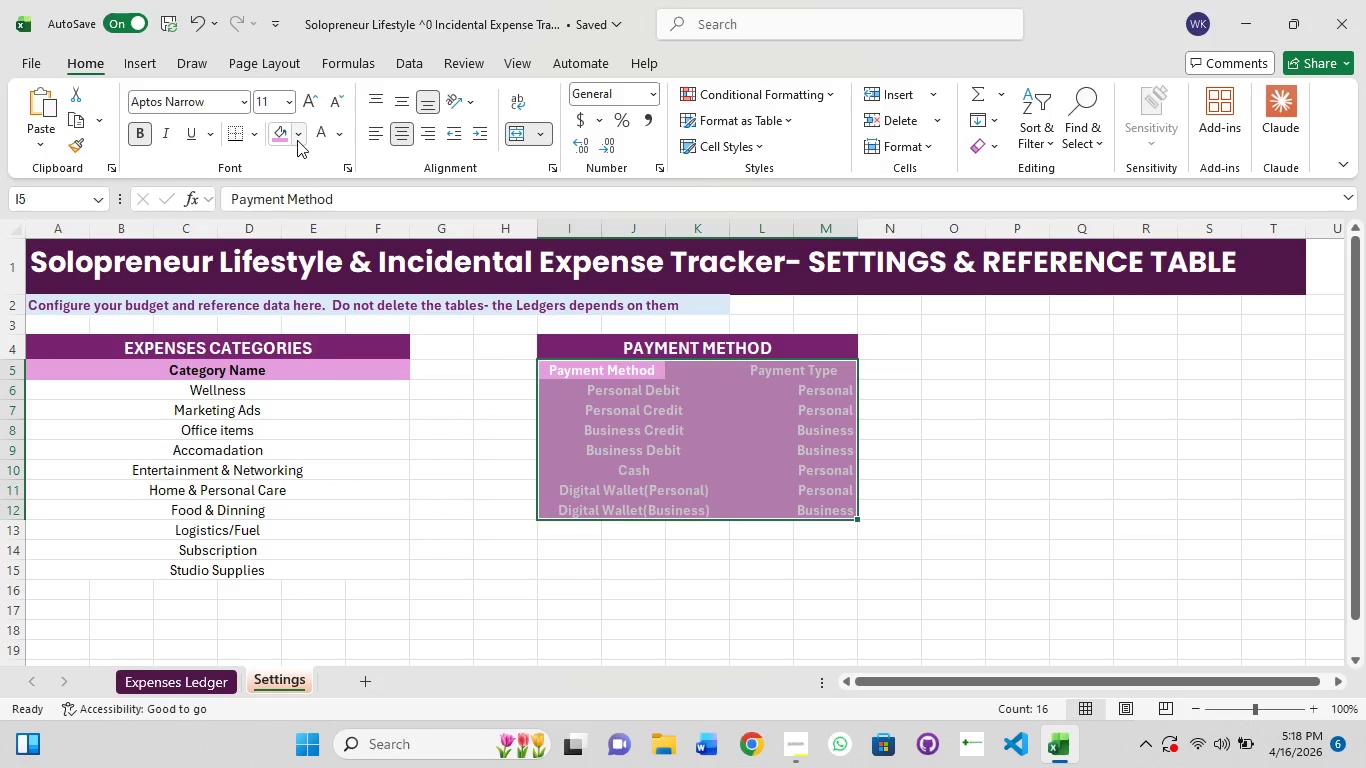 
left_click([293, 135])
 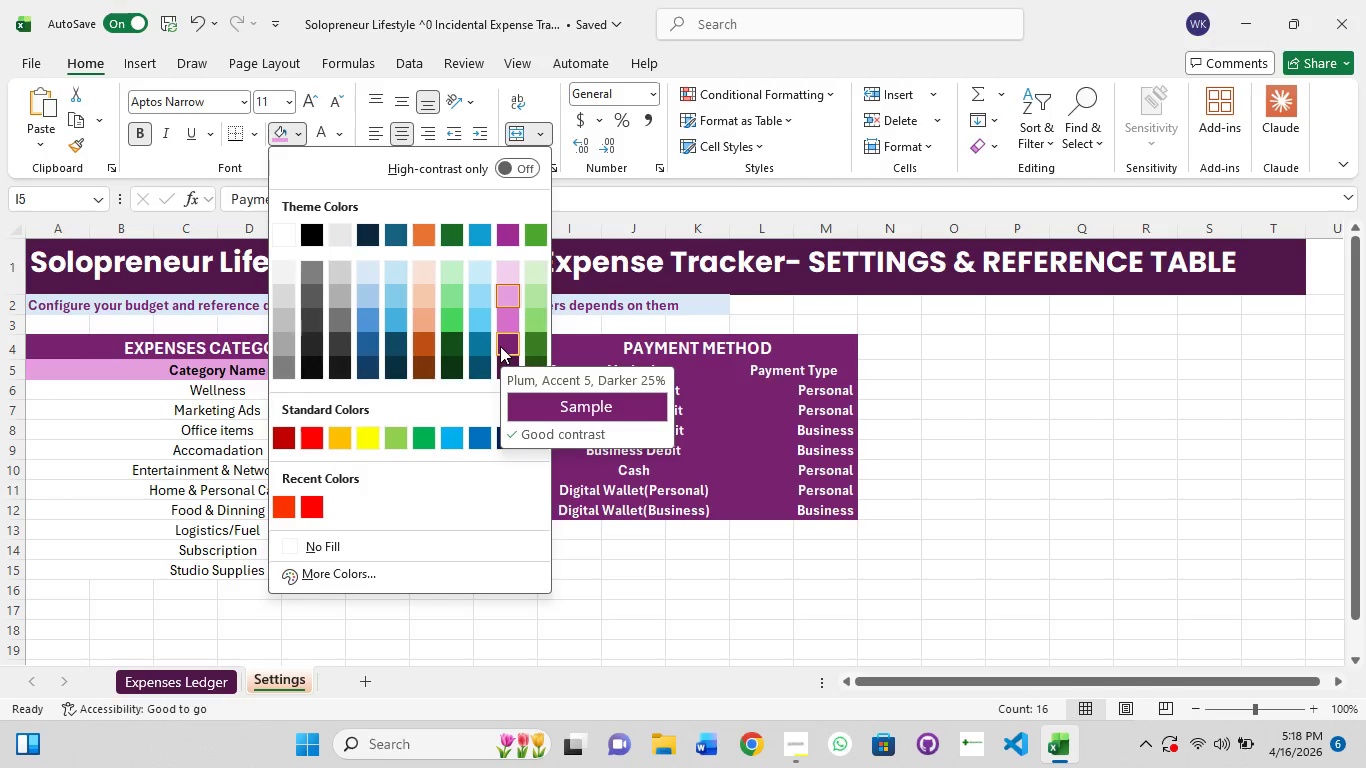 
wait(5.06)
 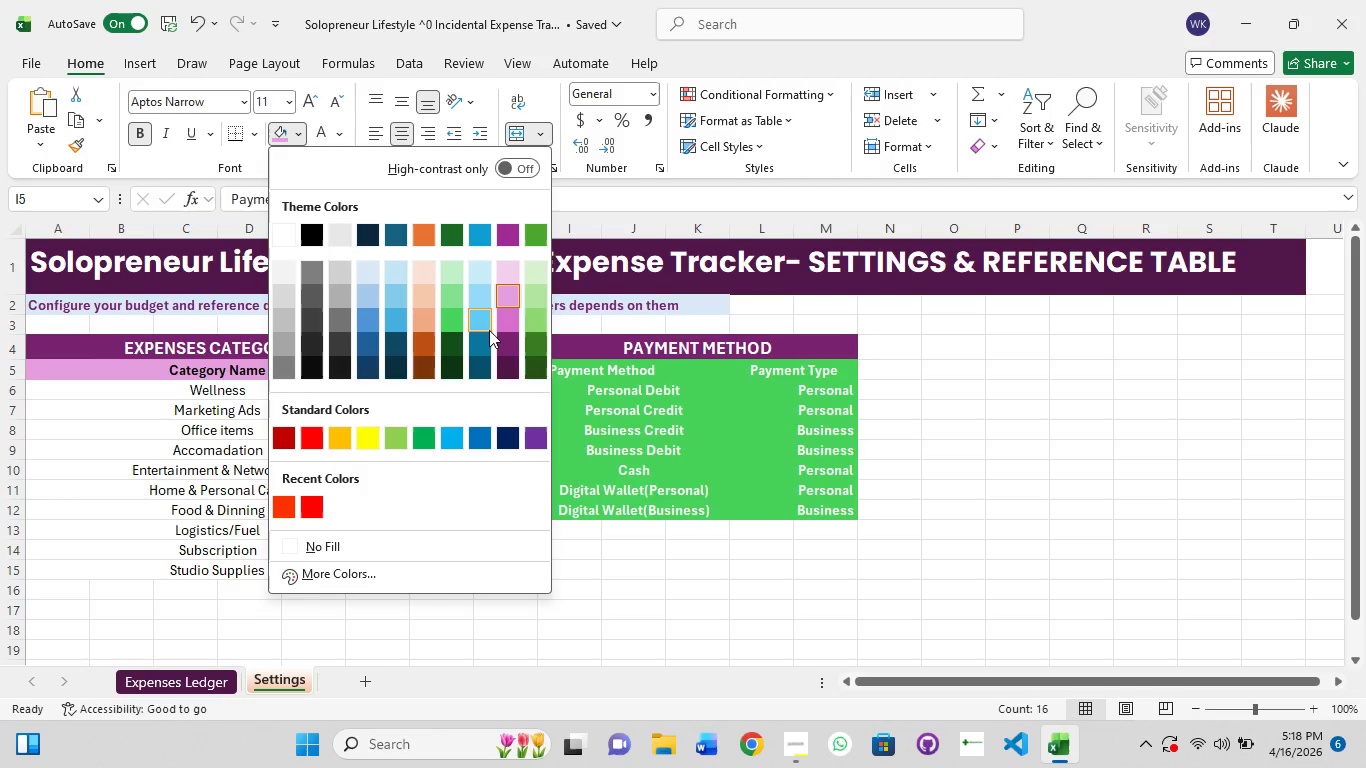 
left_click([500, 346])
 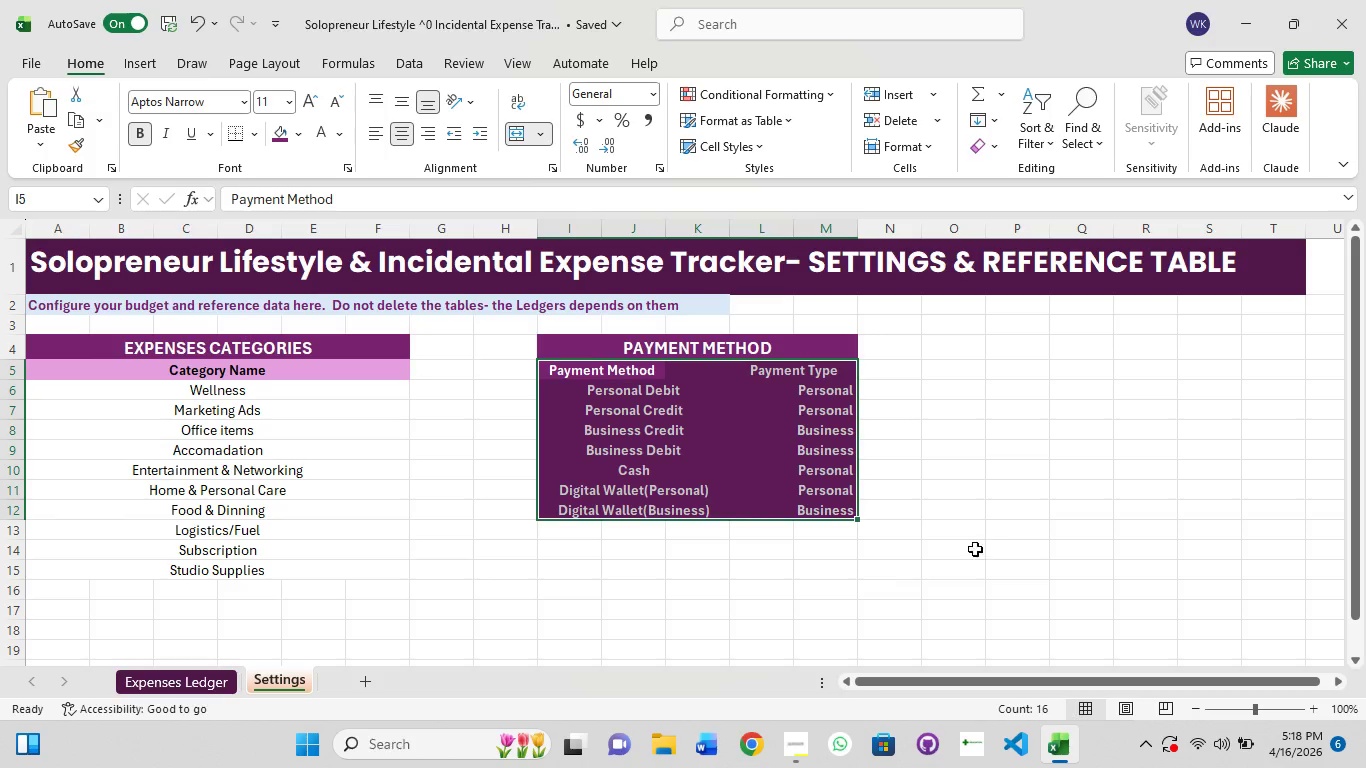 
left_click([999, 533])
 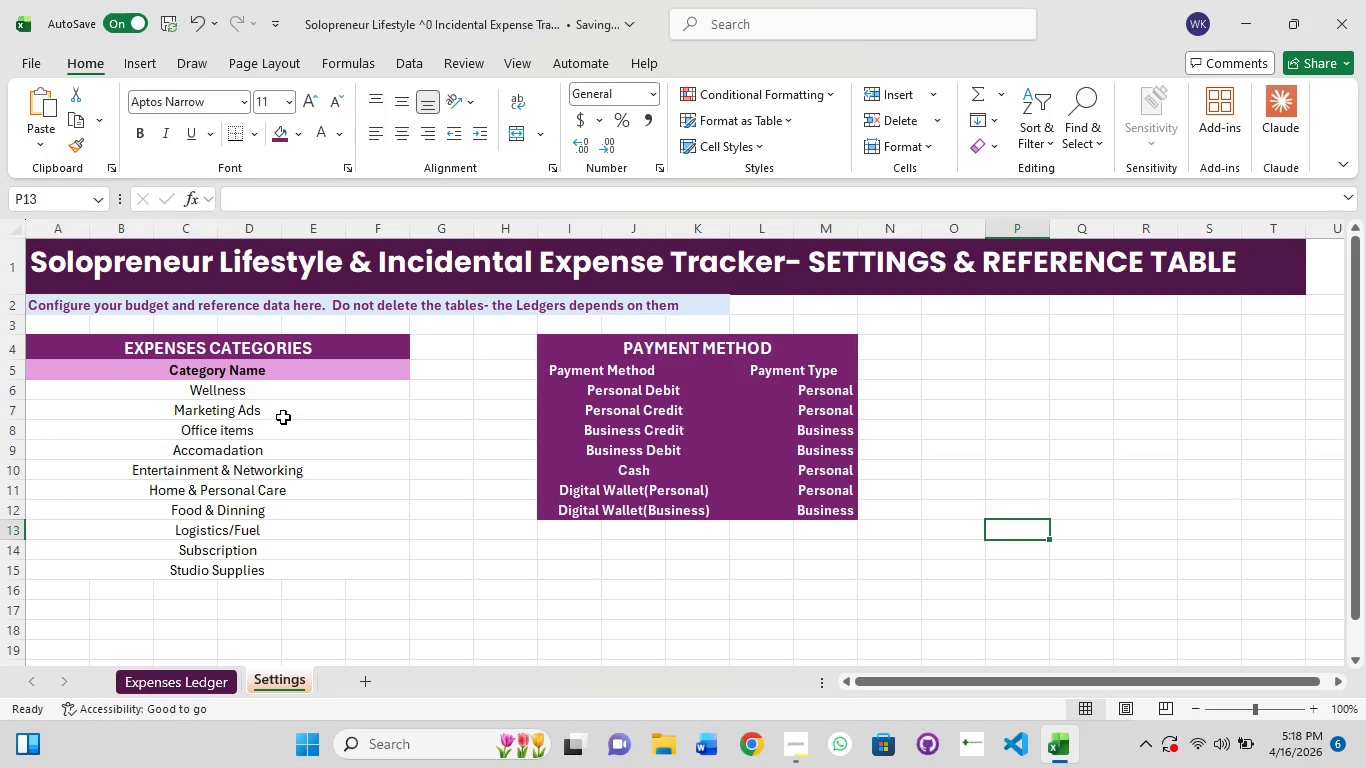 
left_click([283, 417])
 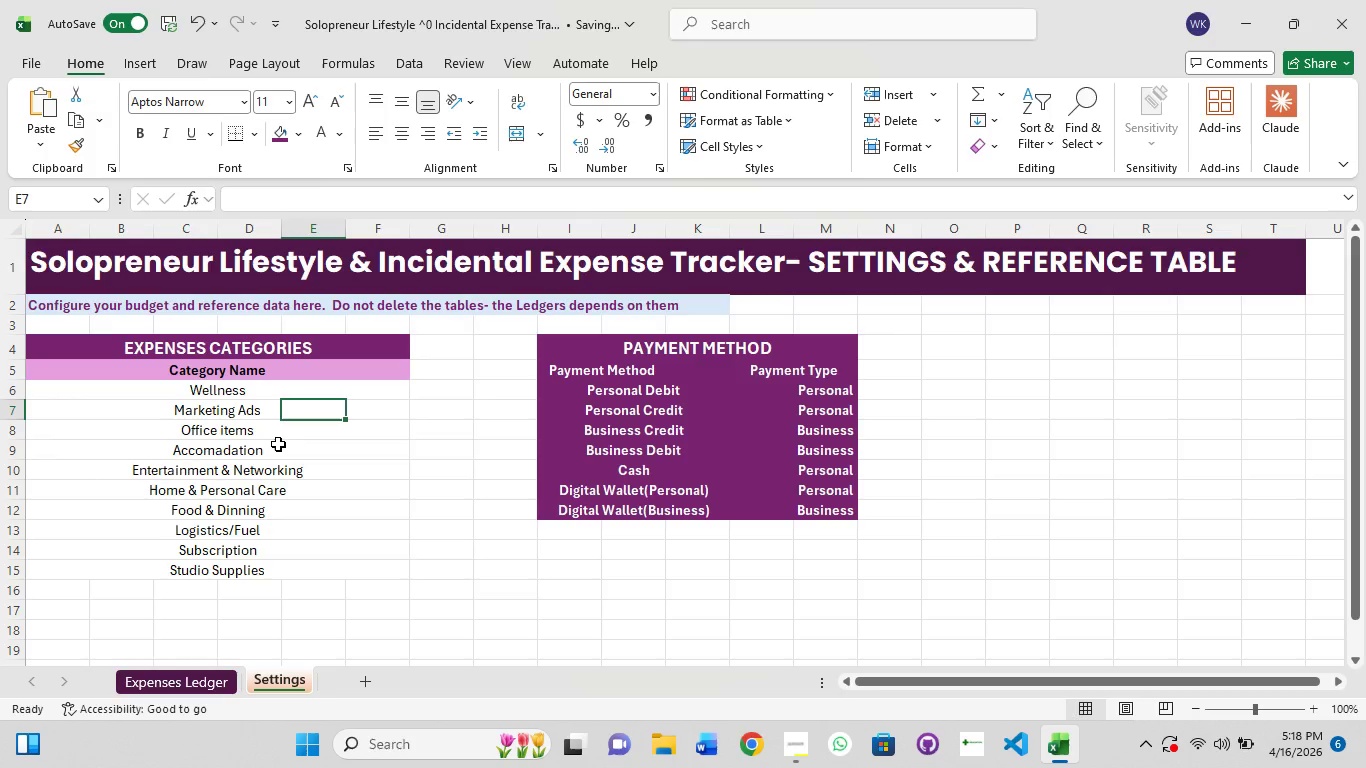 
scroll: coordinate [278, 444], scroll_direction: up, amount: 1.0
 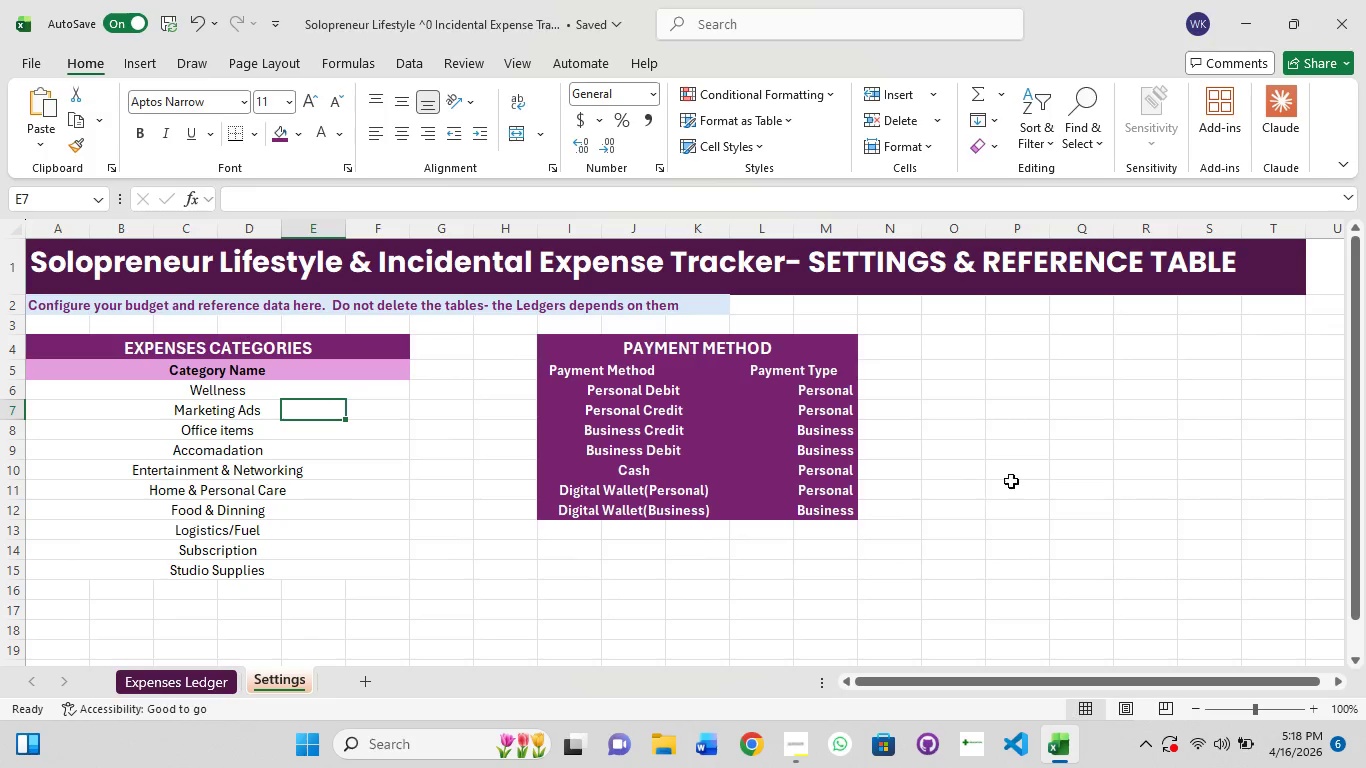 
left_click([1017, 475])
 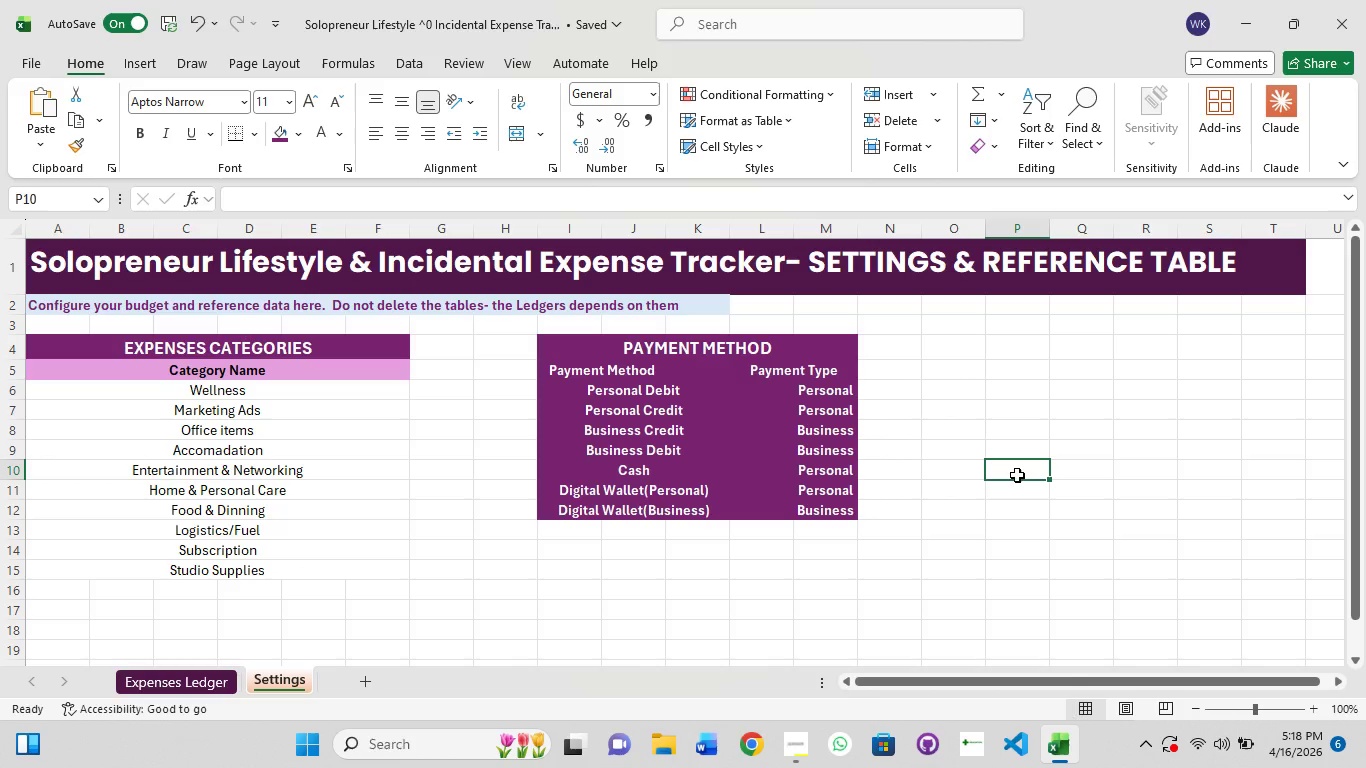 
wait(21.75)
 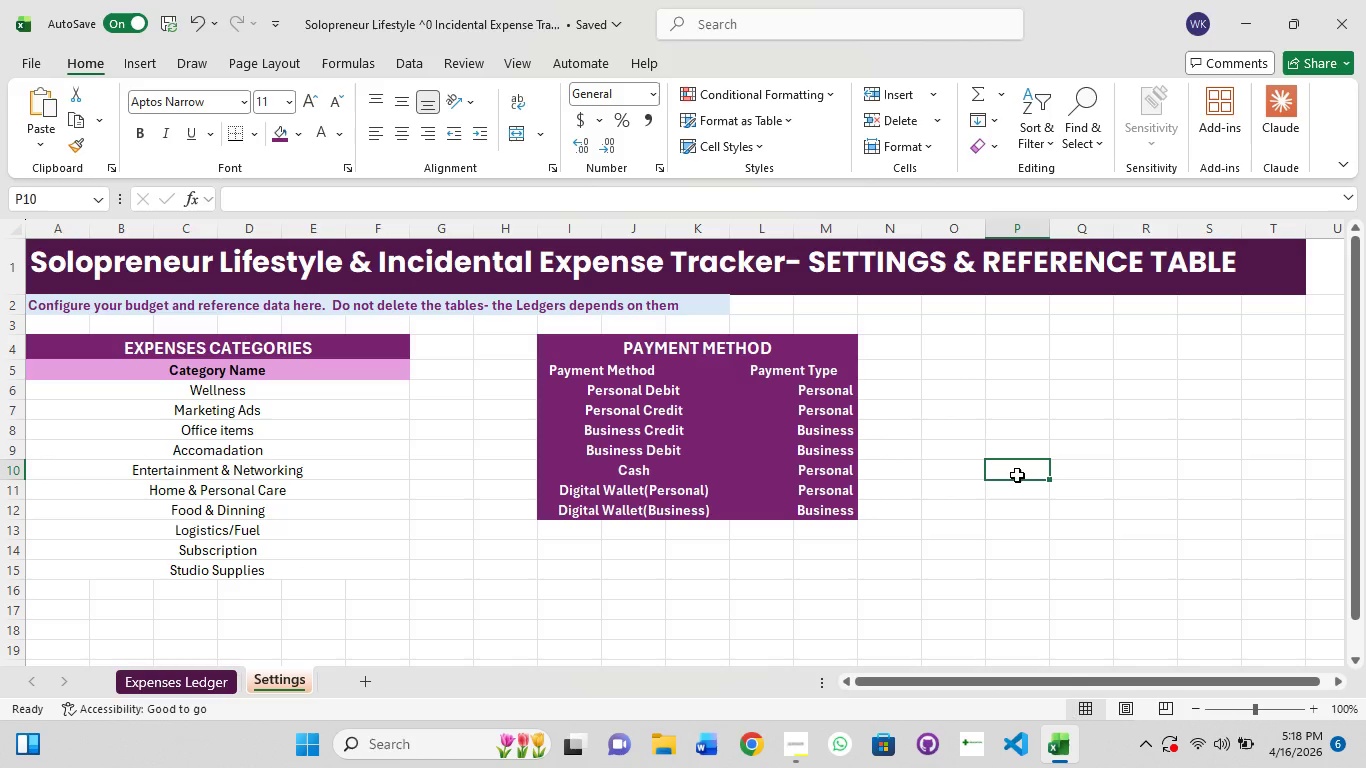 
scroll: coordinate [328, 540], scroll_direction: down, amount: 3.0
 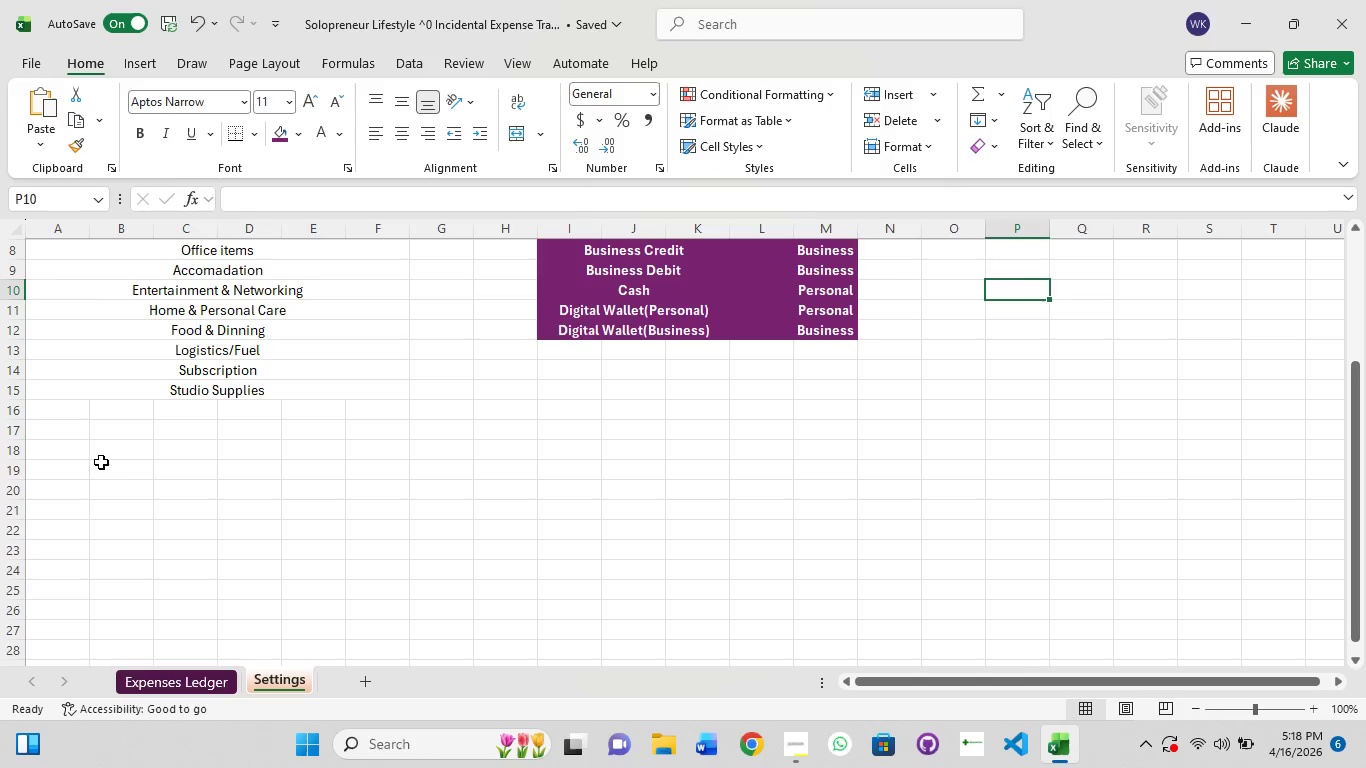 
left_click([117, 462])
 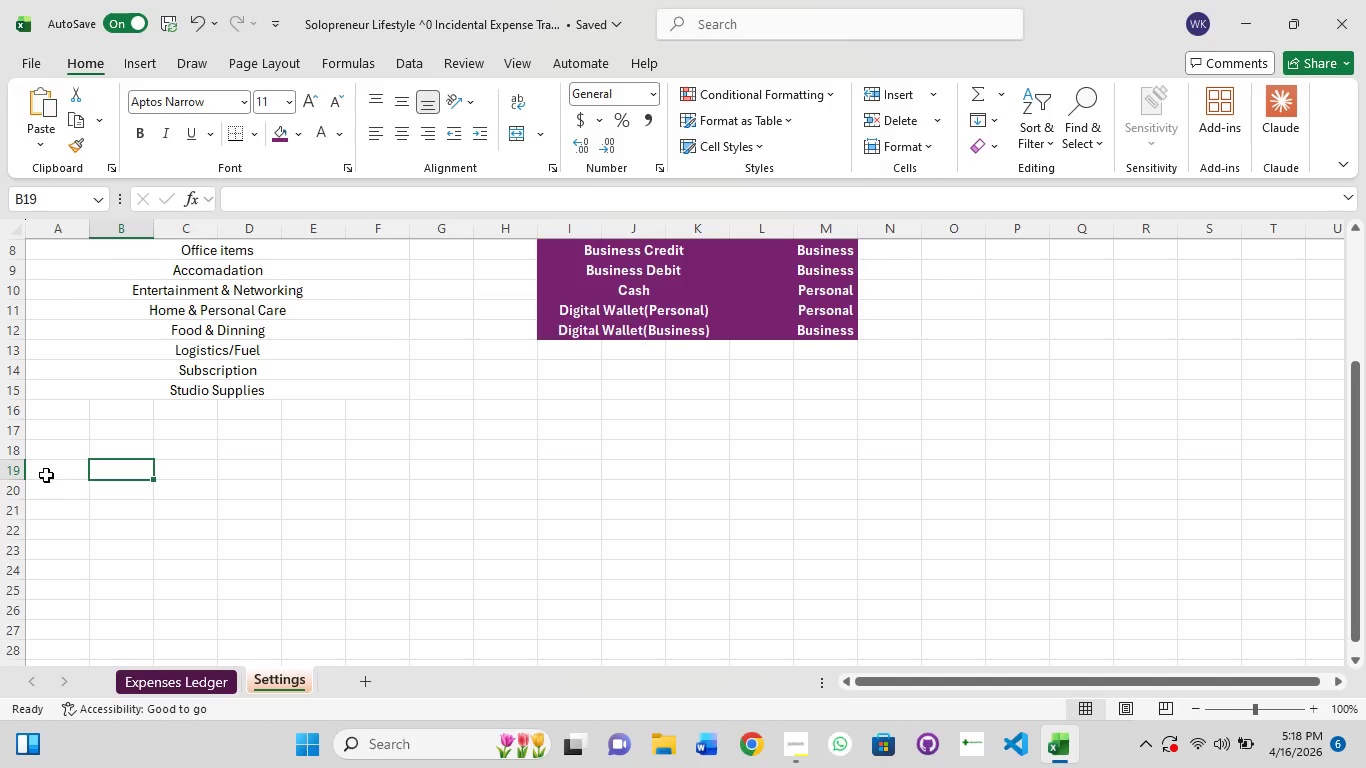 
wait(6.09)
 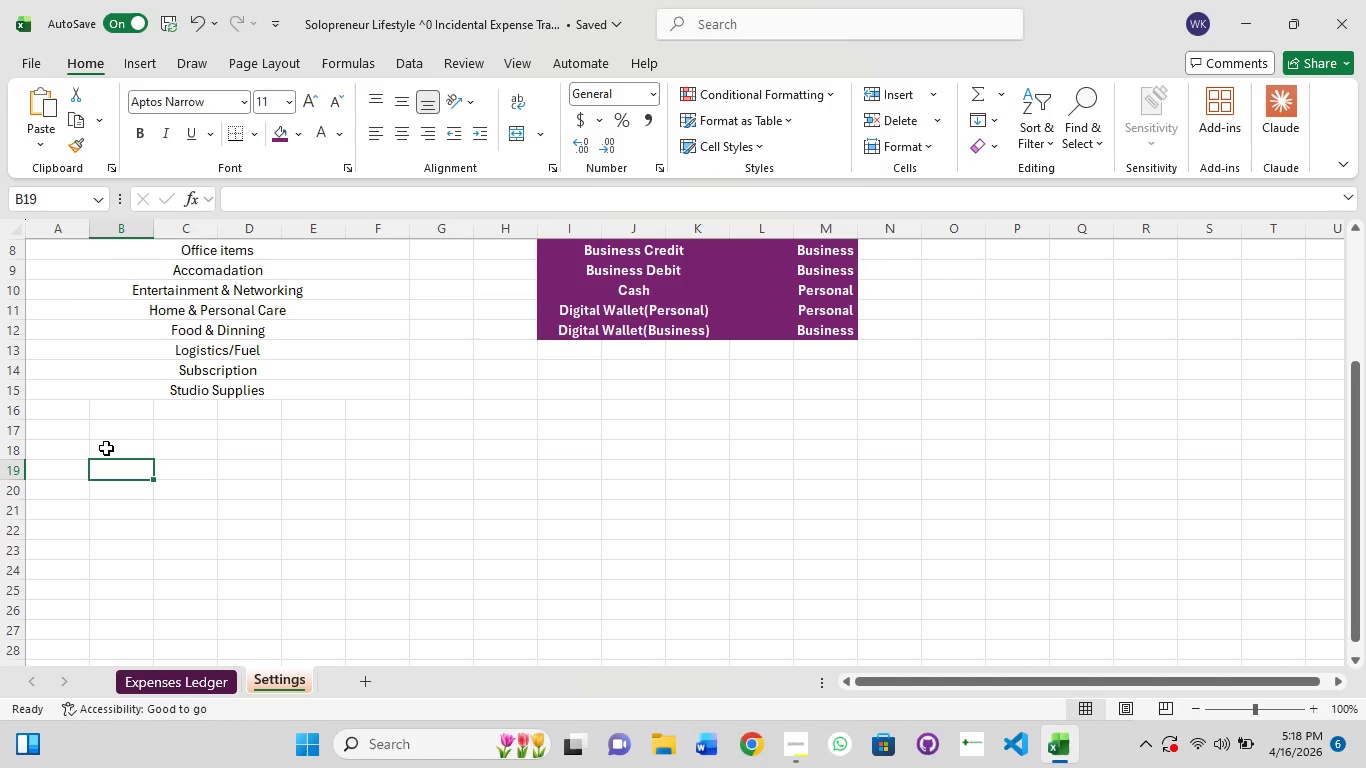 
double_click([46, 475])
 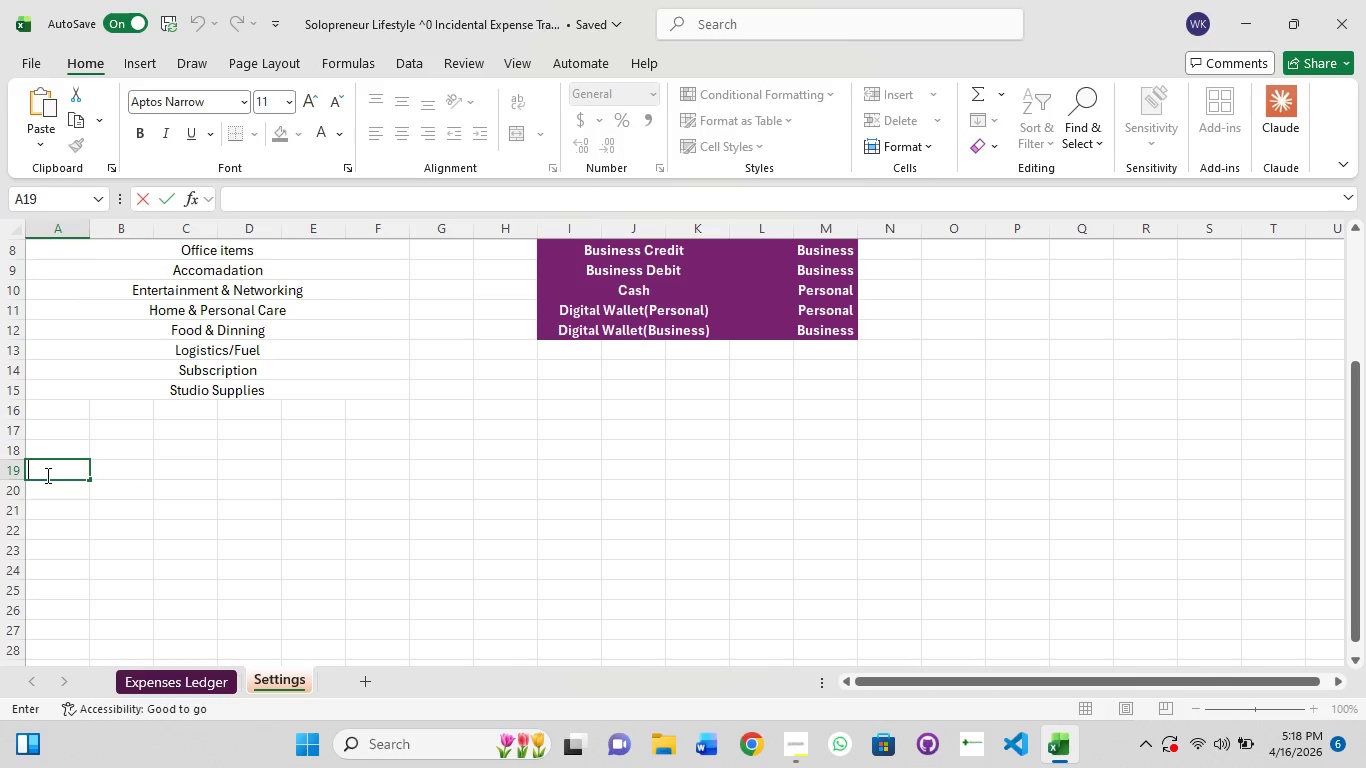 
type(Monthl)
 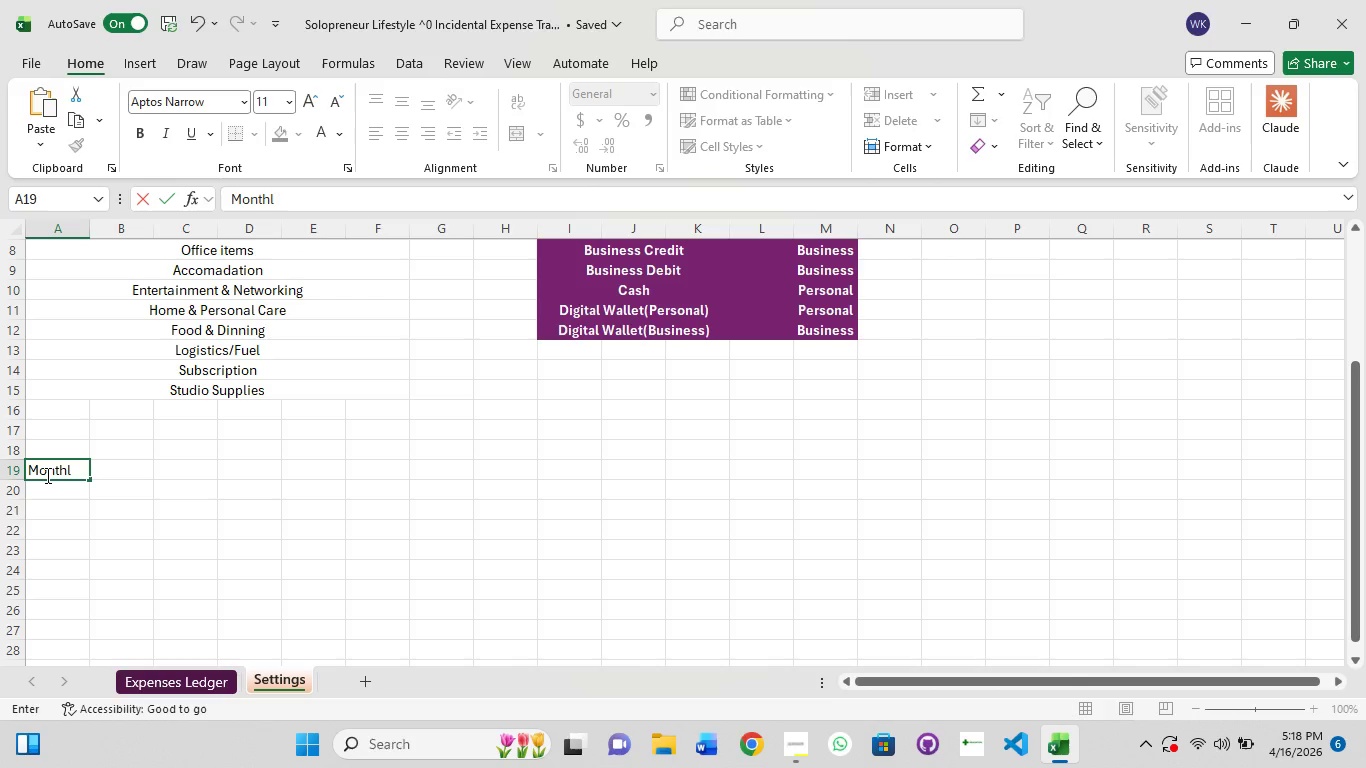 
key(NumpadAdd)
 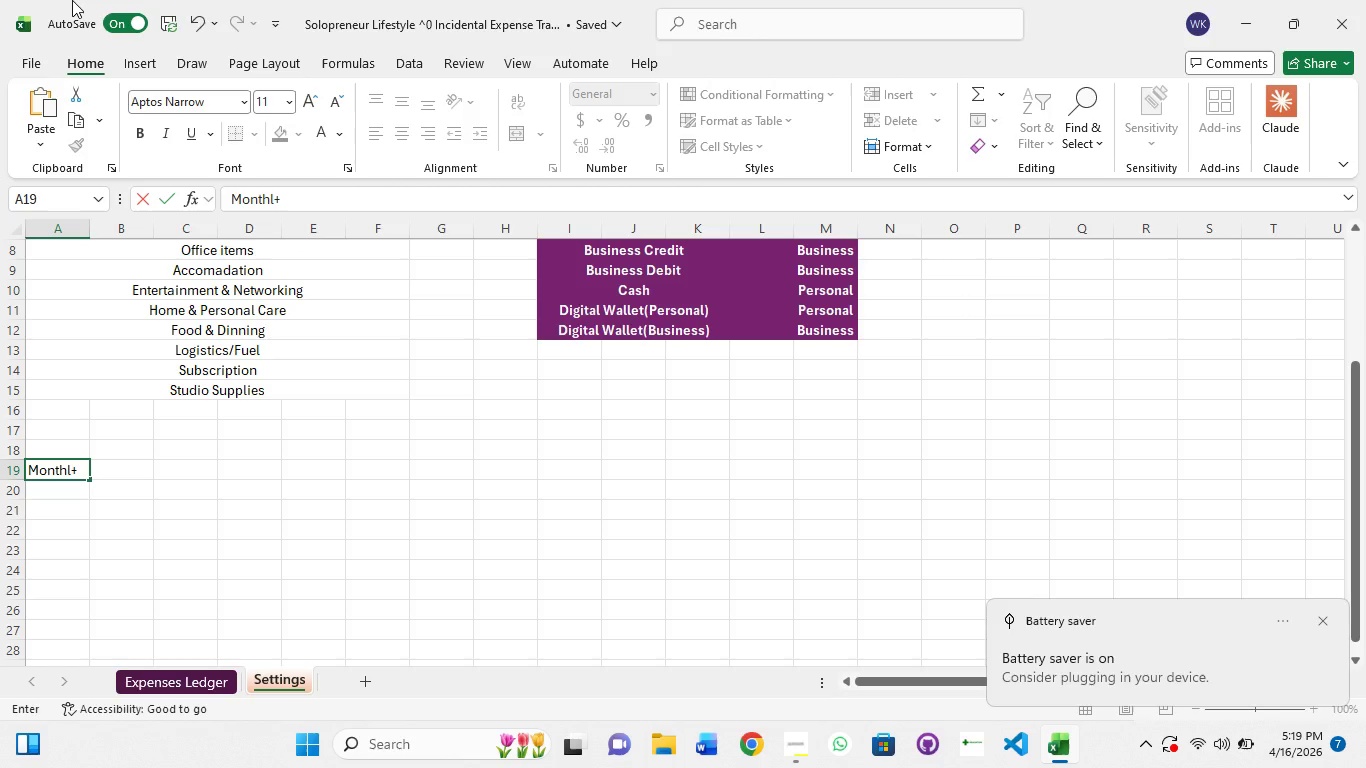 
wait(23.3)
 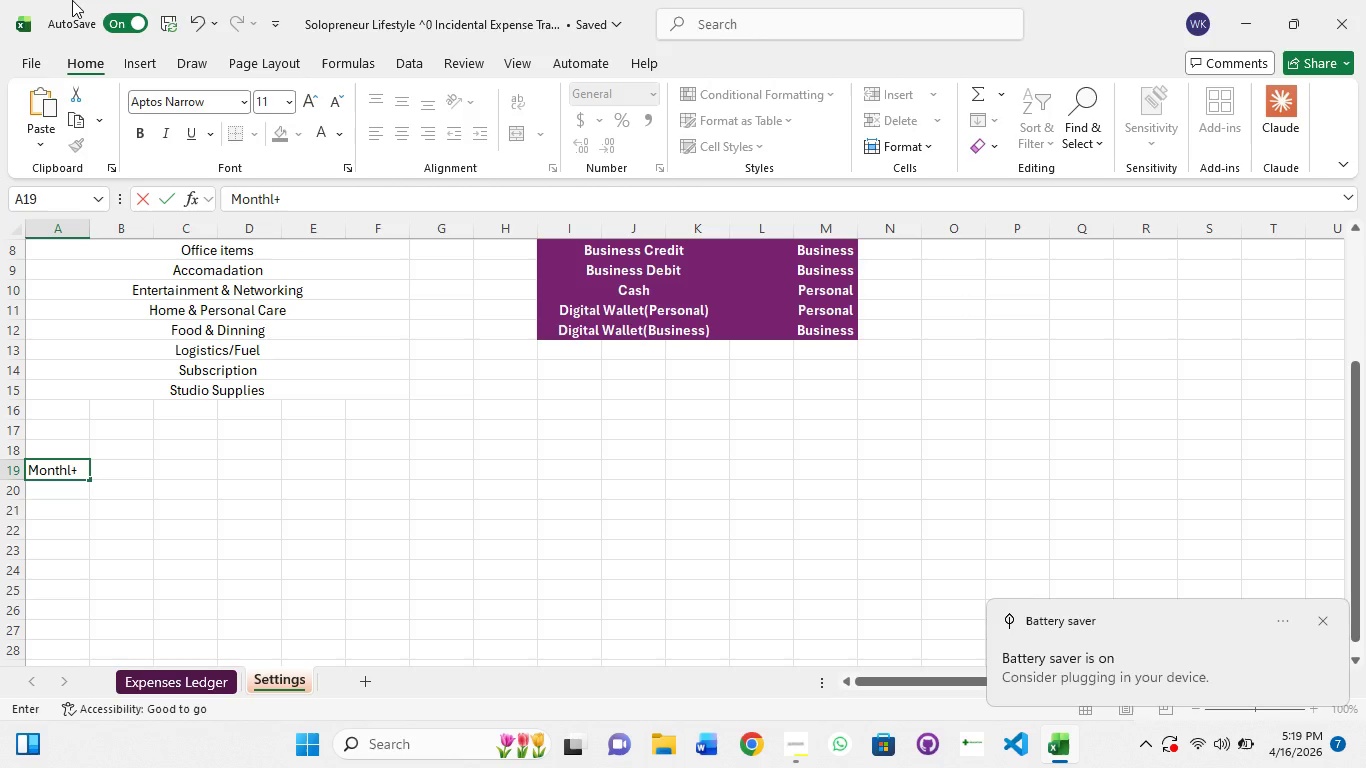 
scroll: coordinate [343, 431], scroll_direction: none, amount: 0.0
 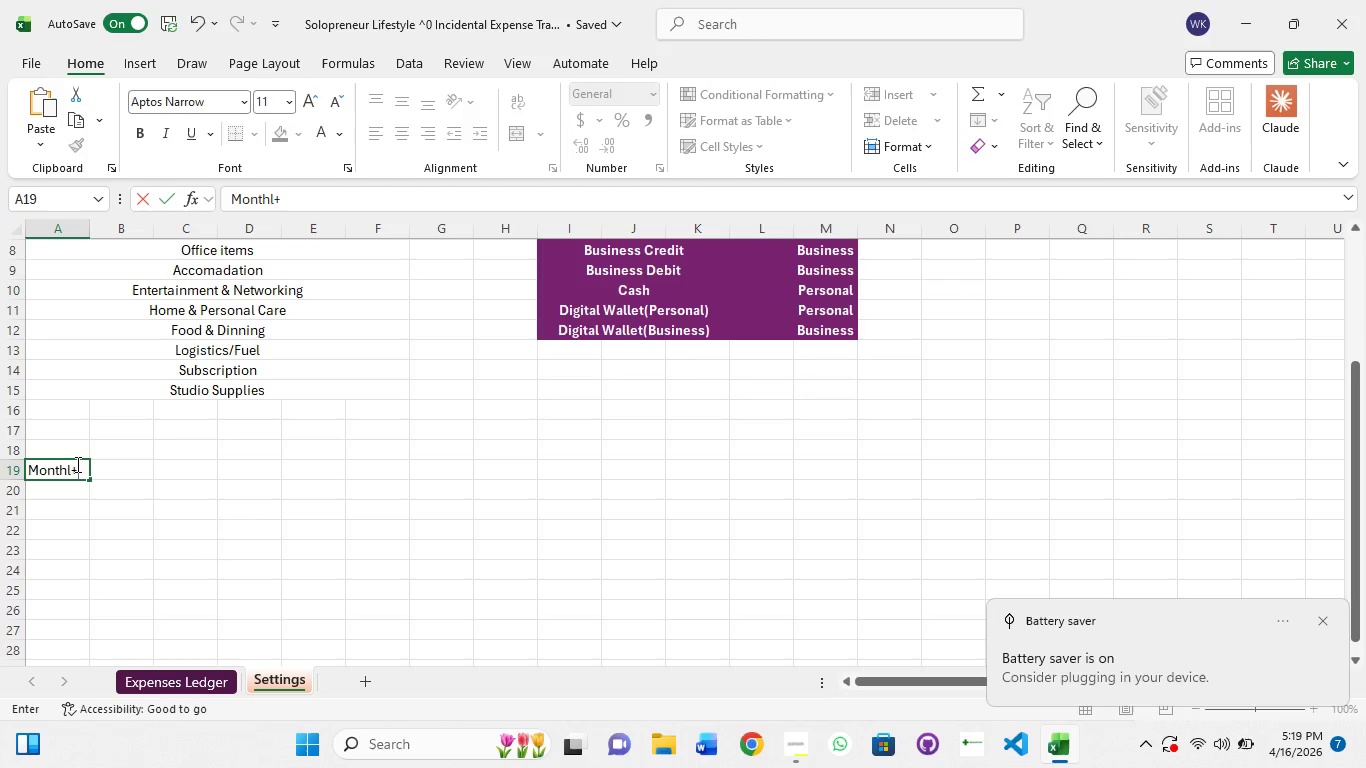 
left_click([76, 464])
 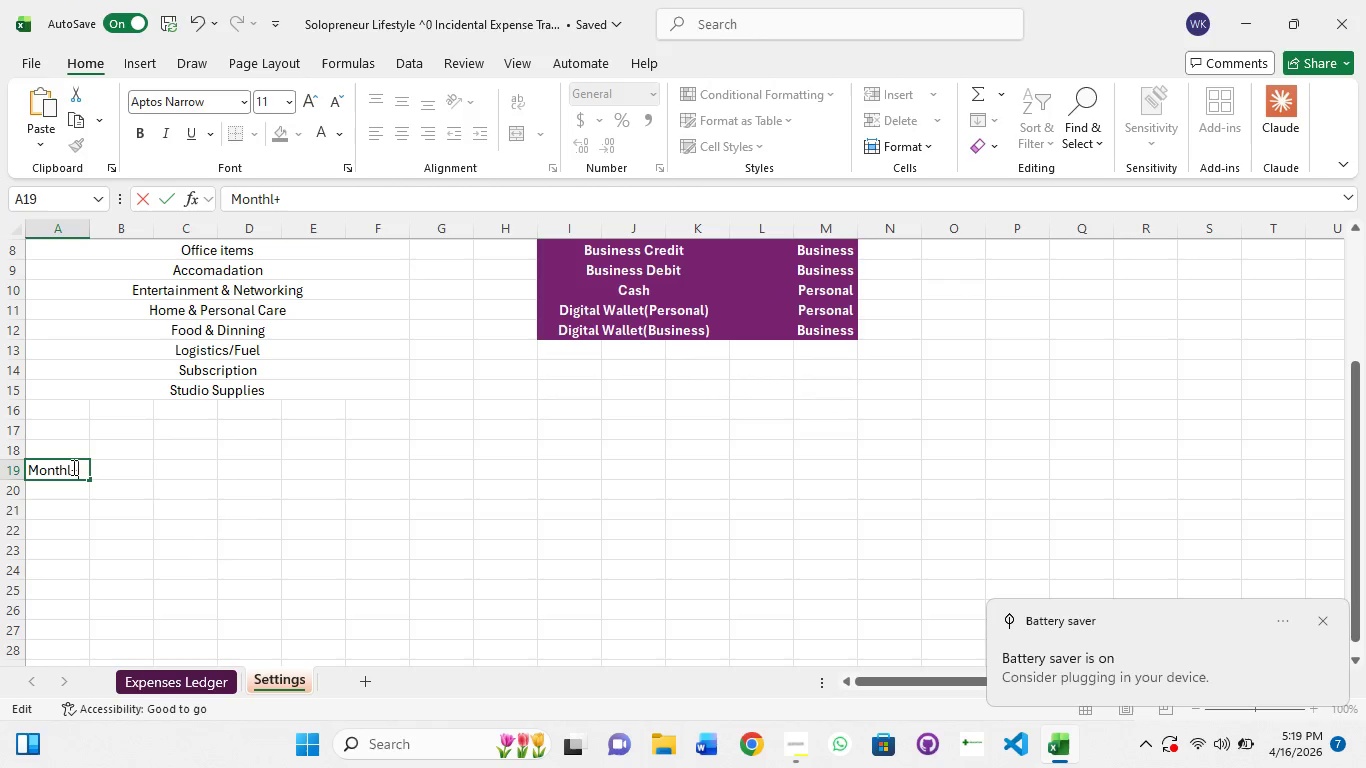 
key(Backspace)
type(y Budget)
 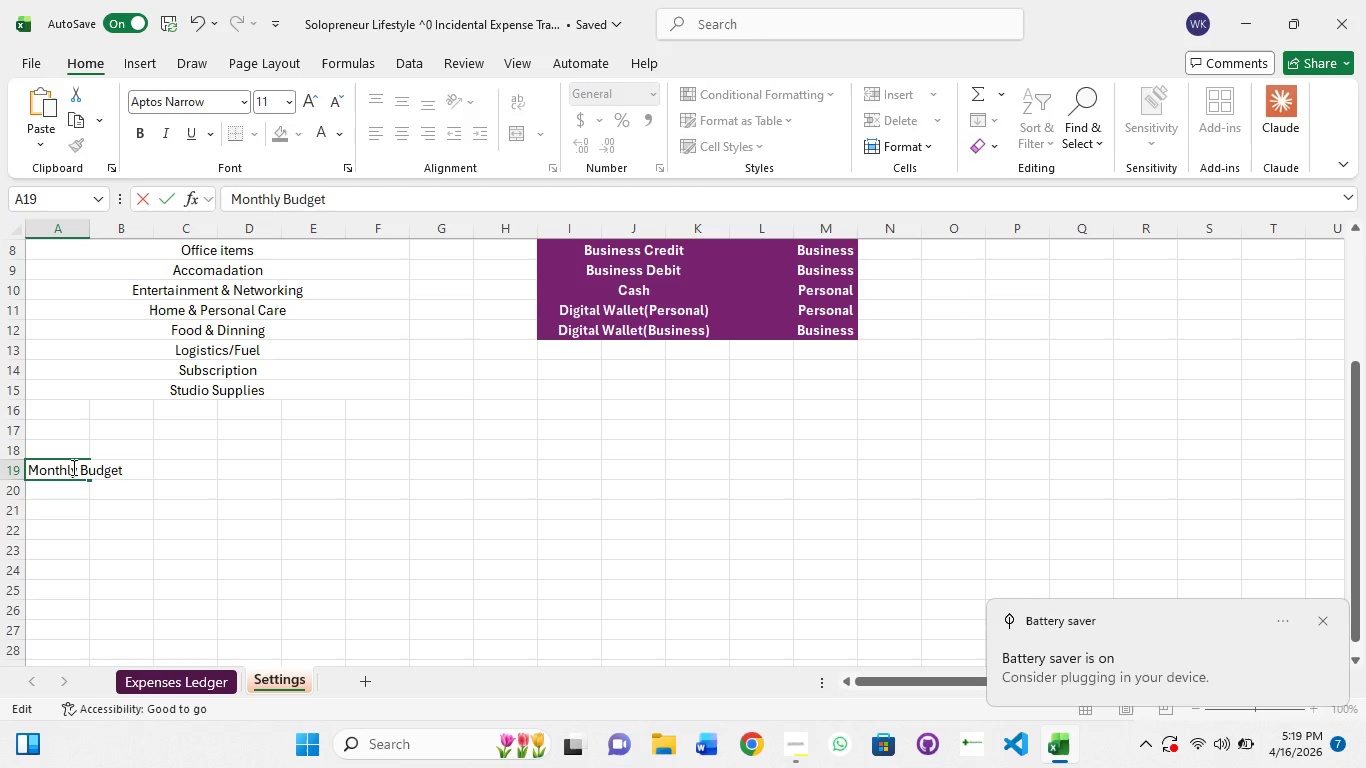 
wait(5.89)
 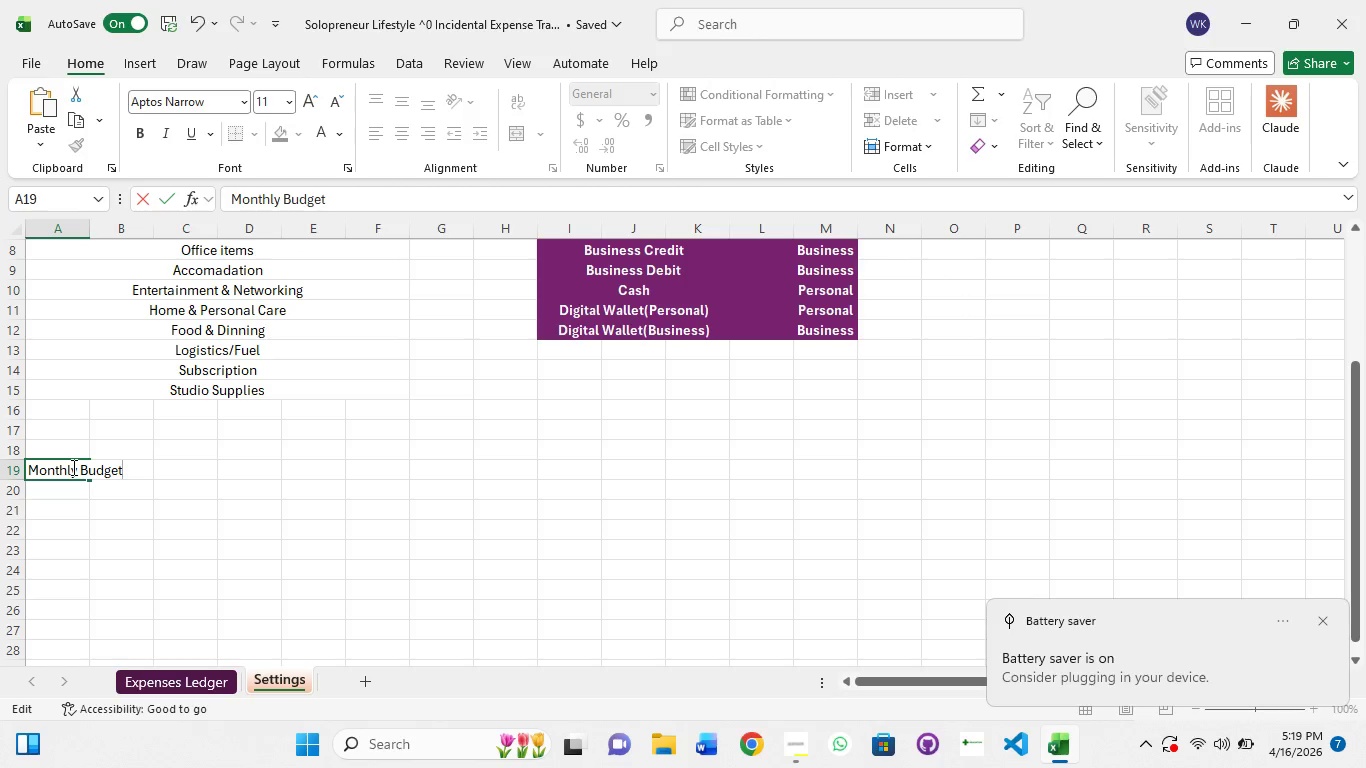 
type( By Category)
 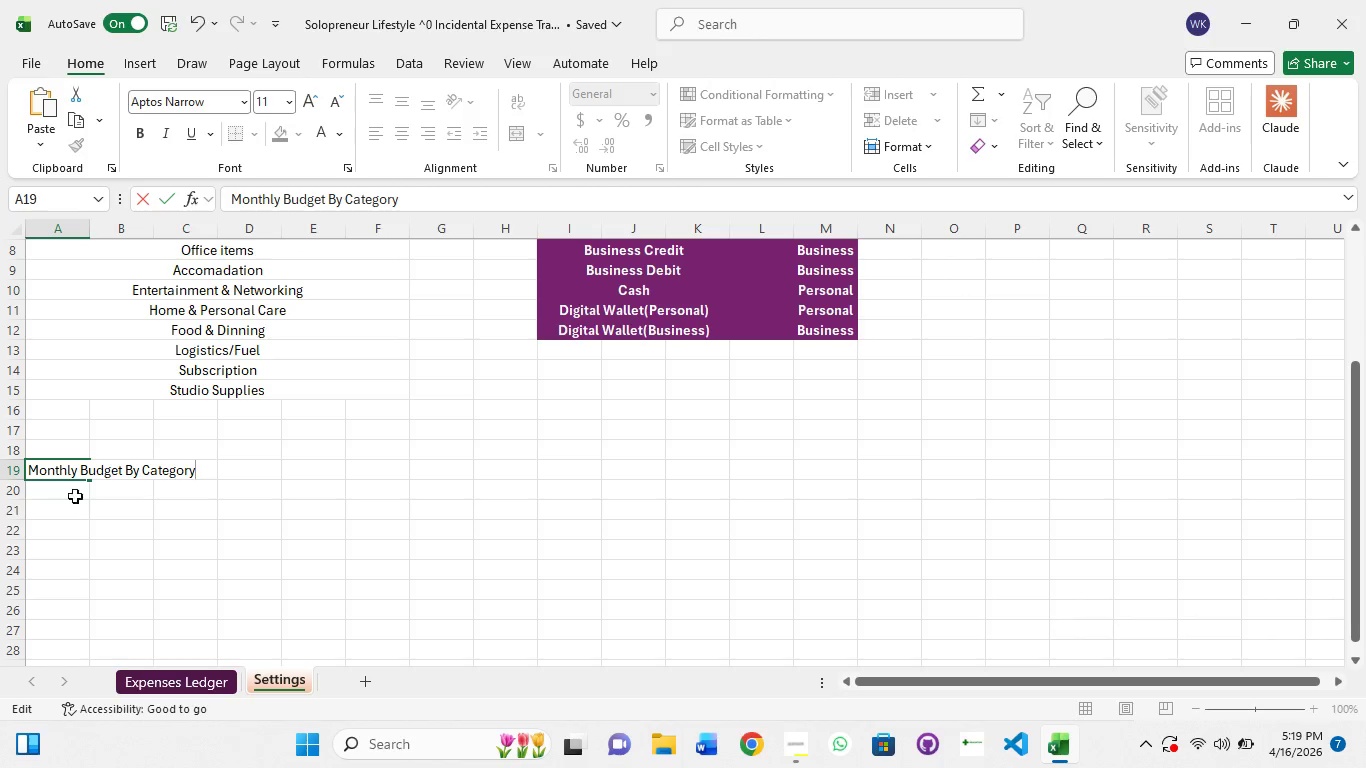 
left_click([109, 492])
 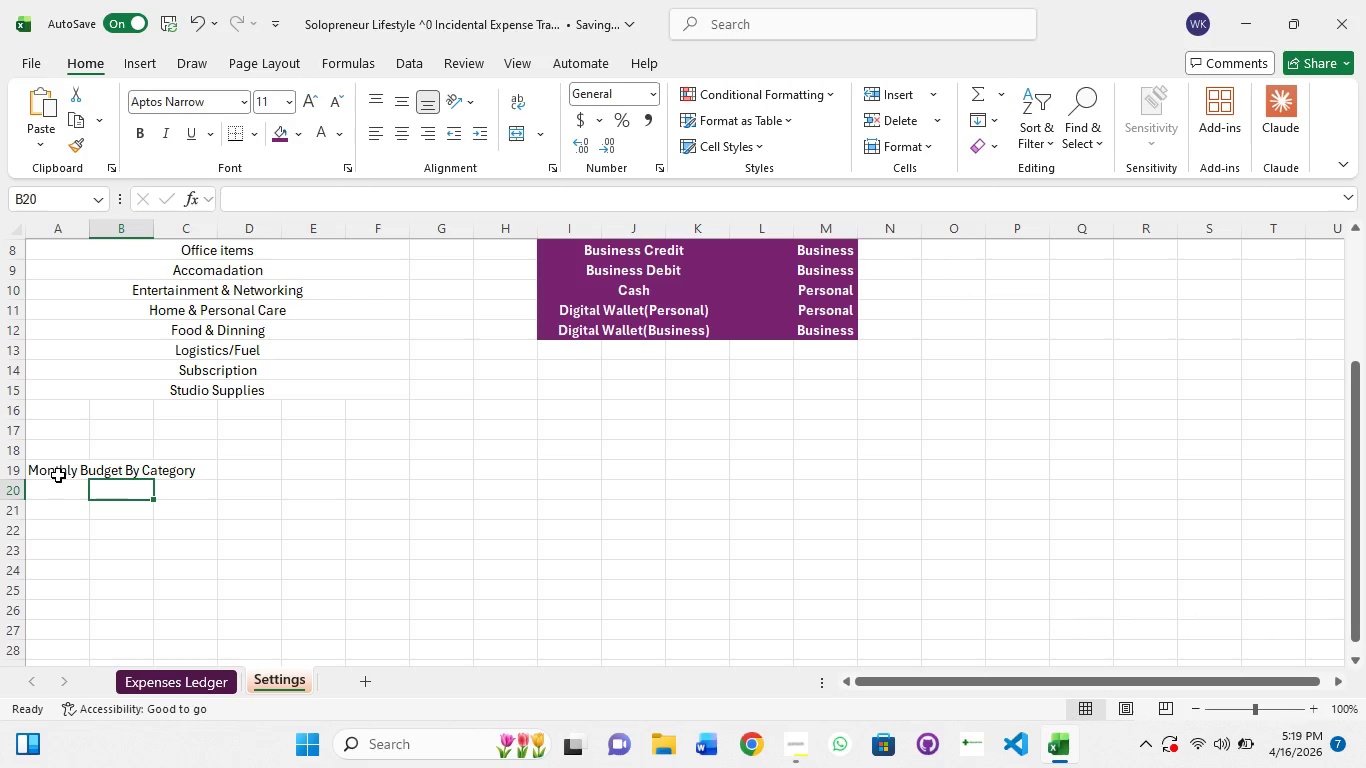 
hold_key(key=ShiftLeft, duration=1.5)
left_click([60, 468])
 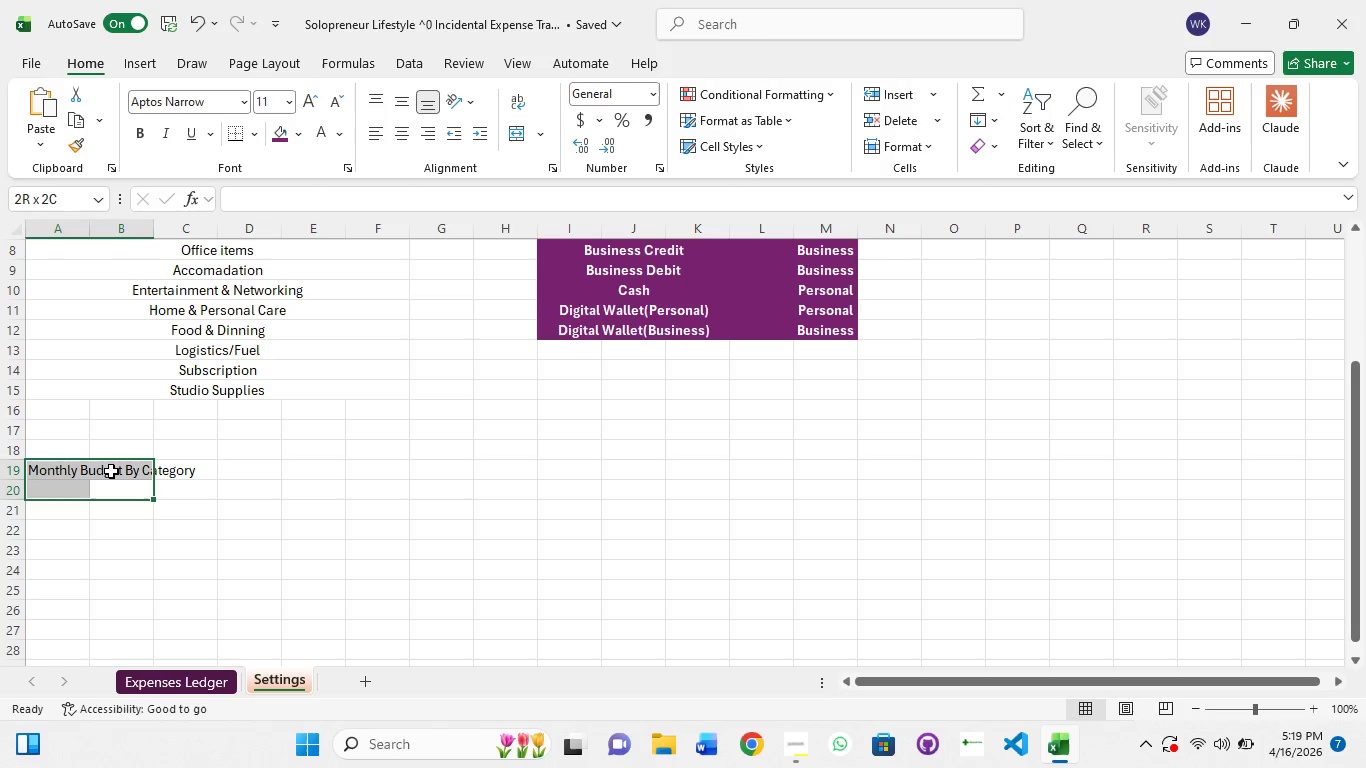 
key(Shift+ShiftLeft)
 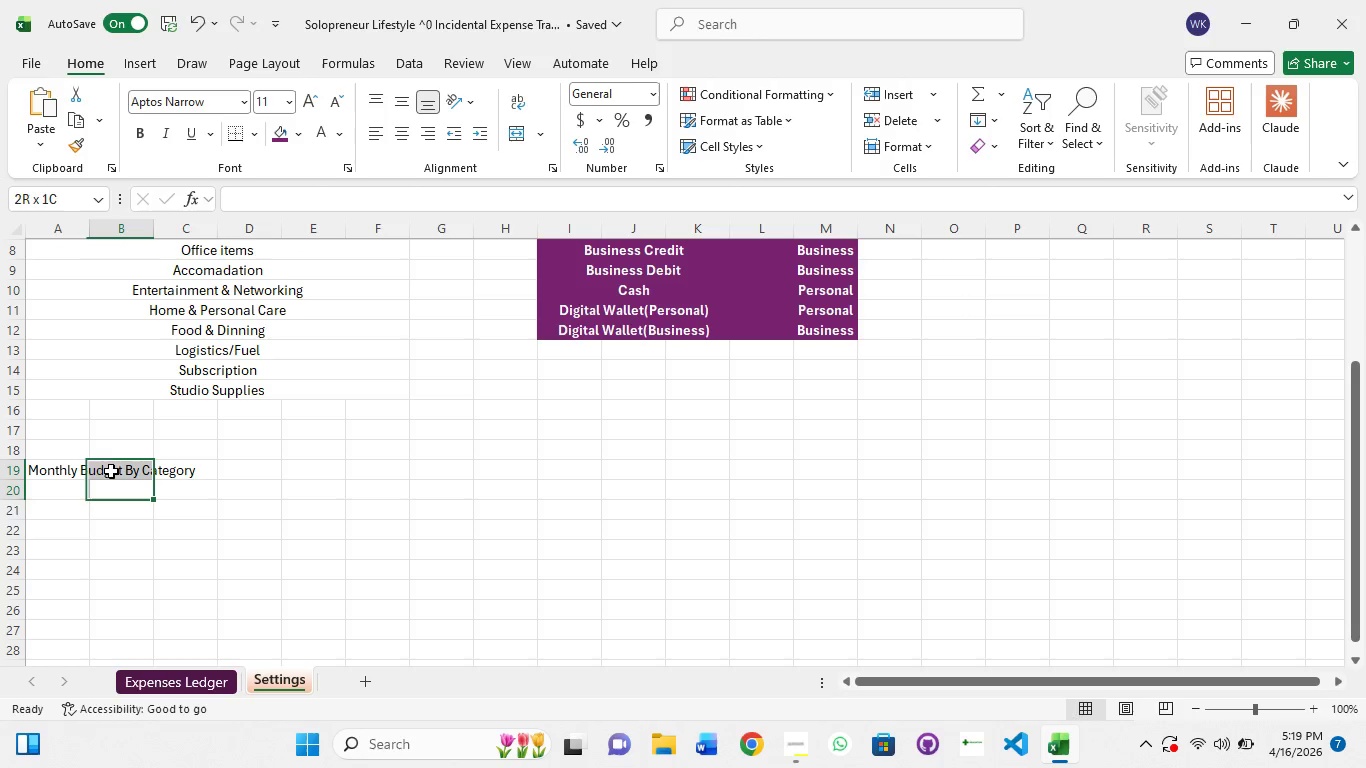 
key(Shift+ShiftLeft)
 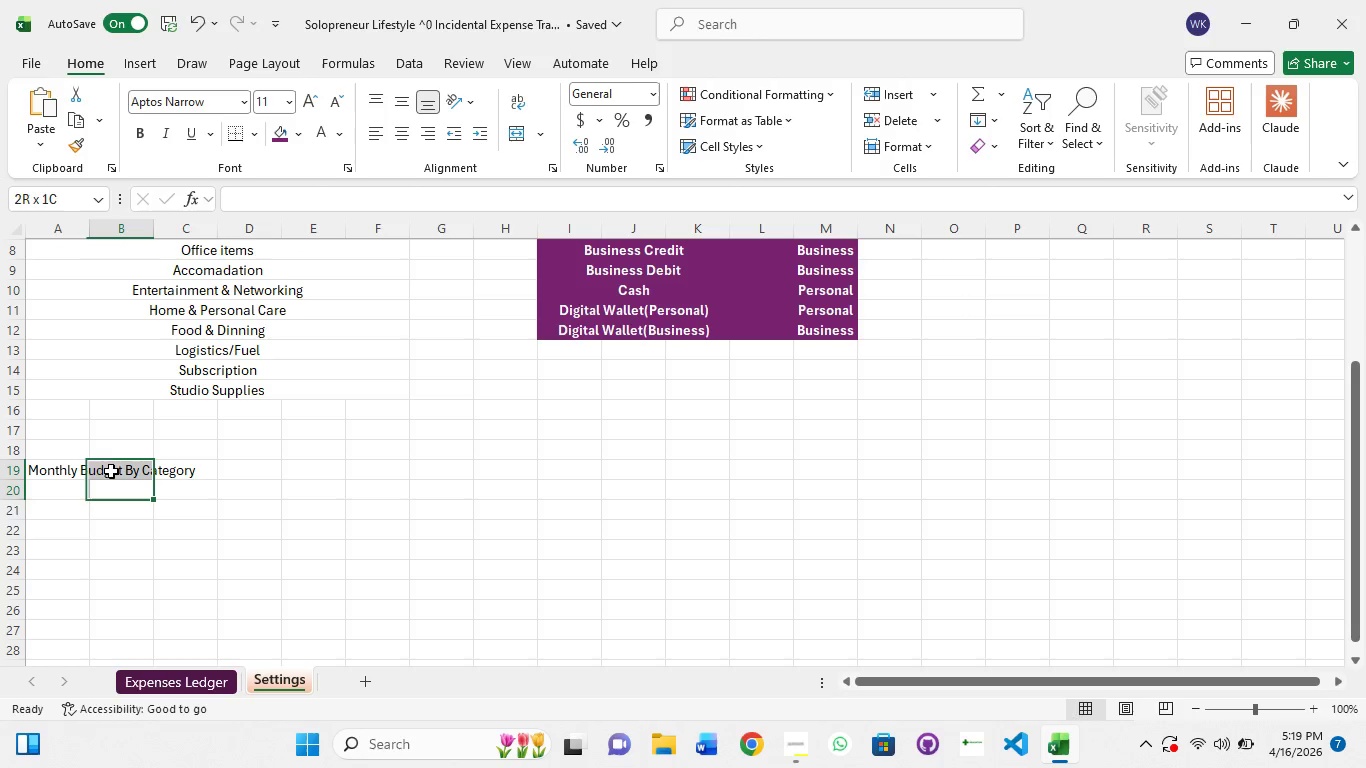 
left_click([111, 471])
 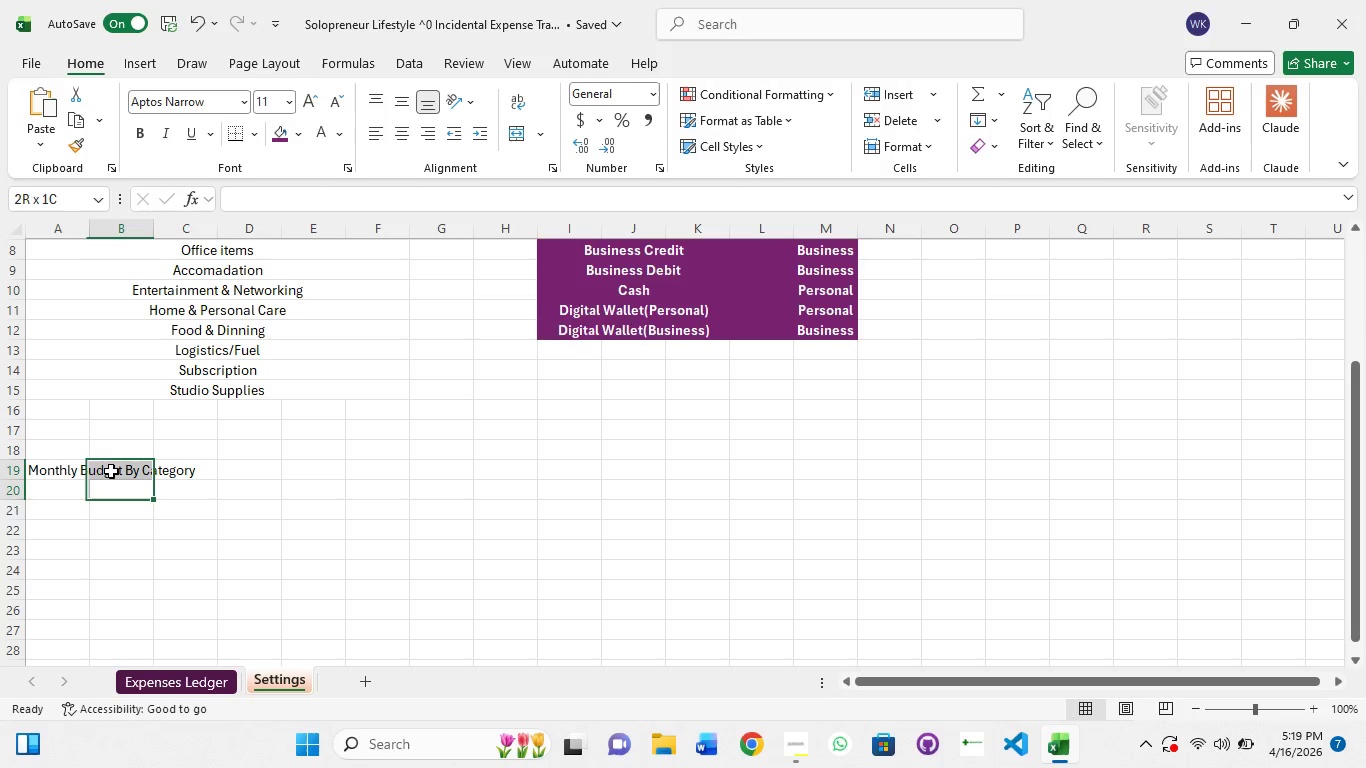 
key(Shift+ShiftLeft)
 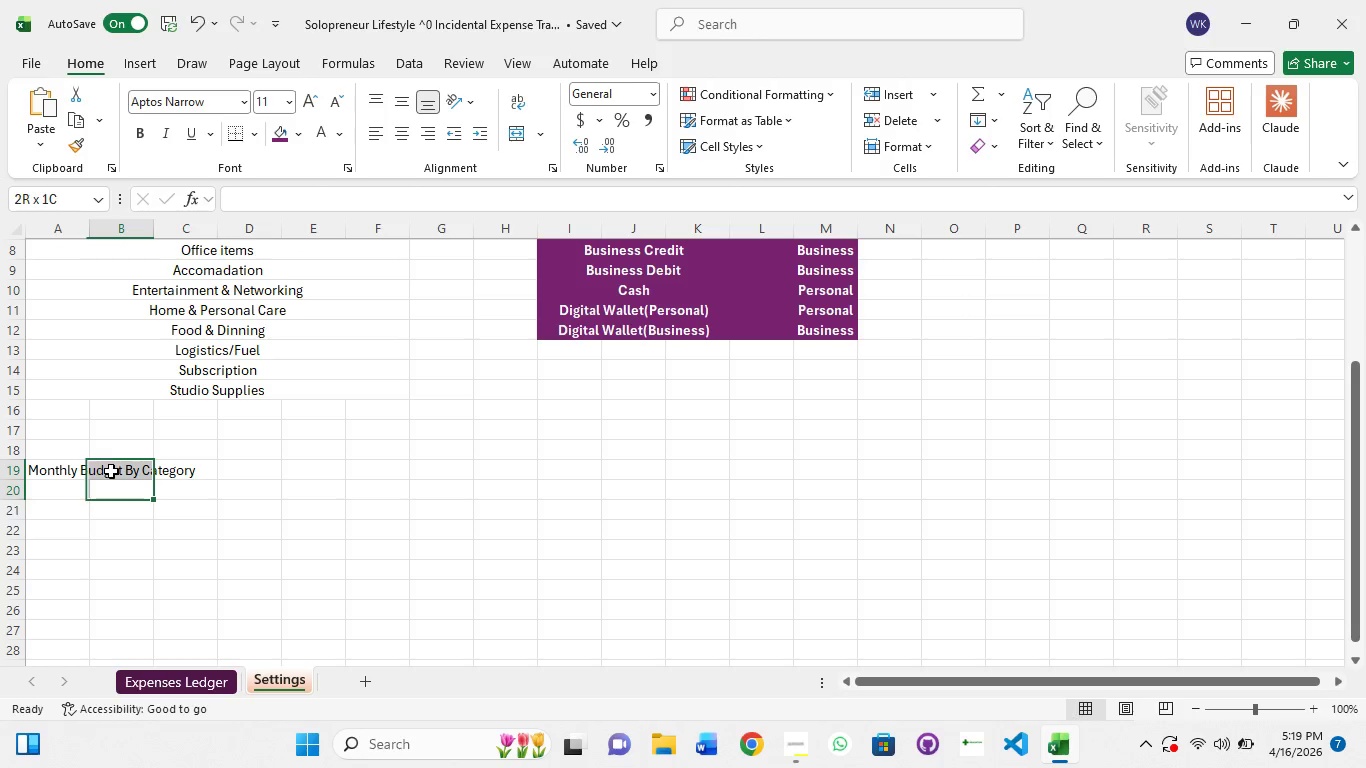 
key(Shift+ShiftLeft)
 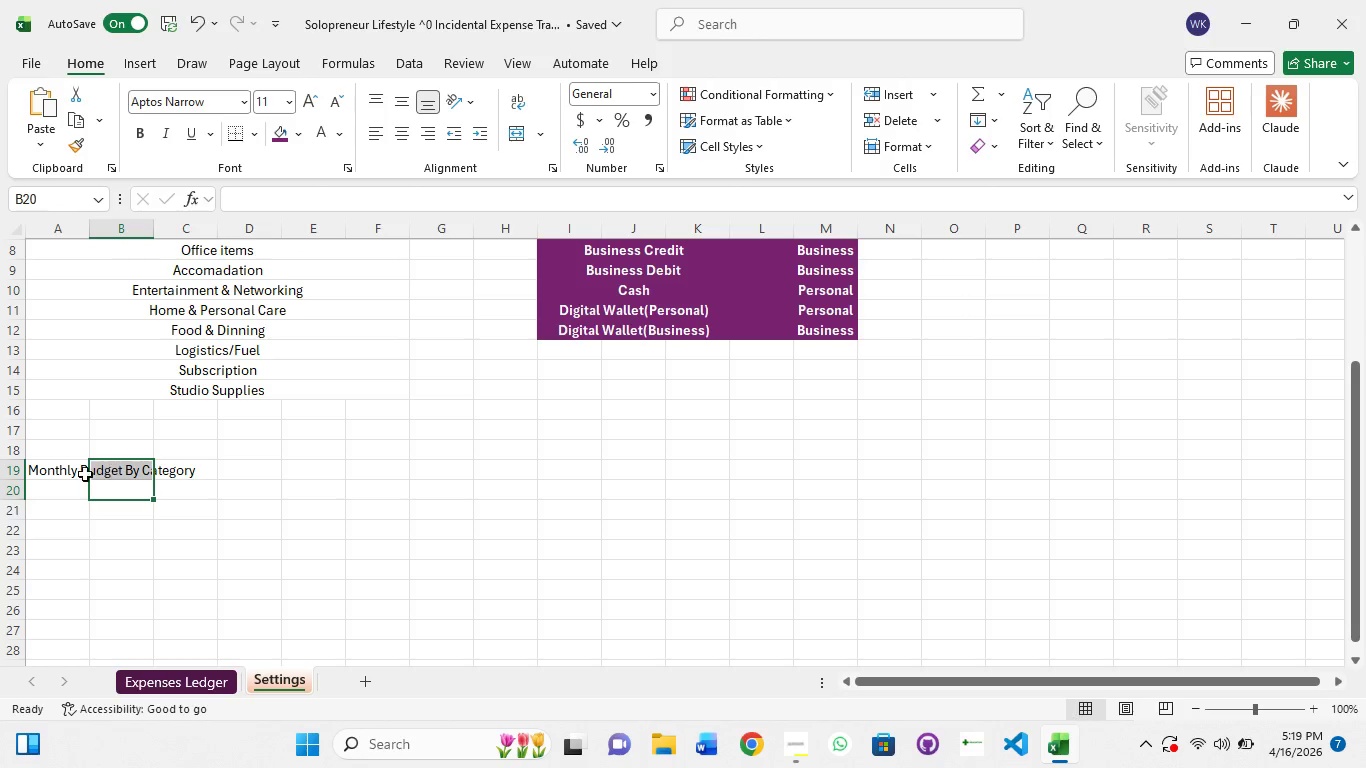 
key(Shift+ShiftLeft)
 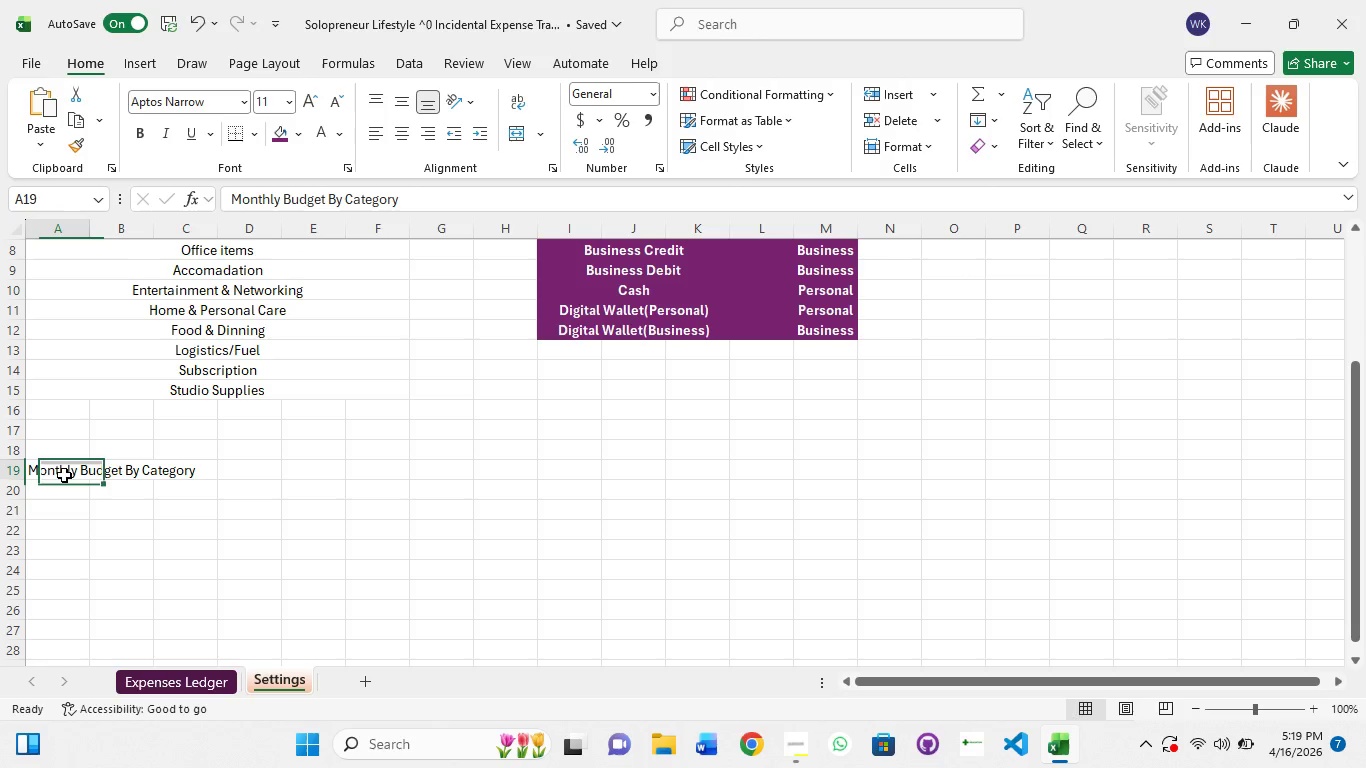 
left_click([64, 475])
 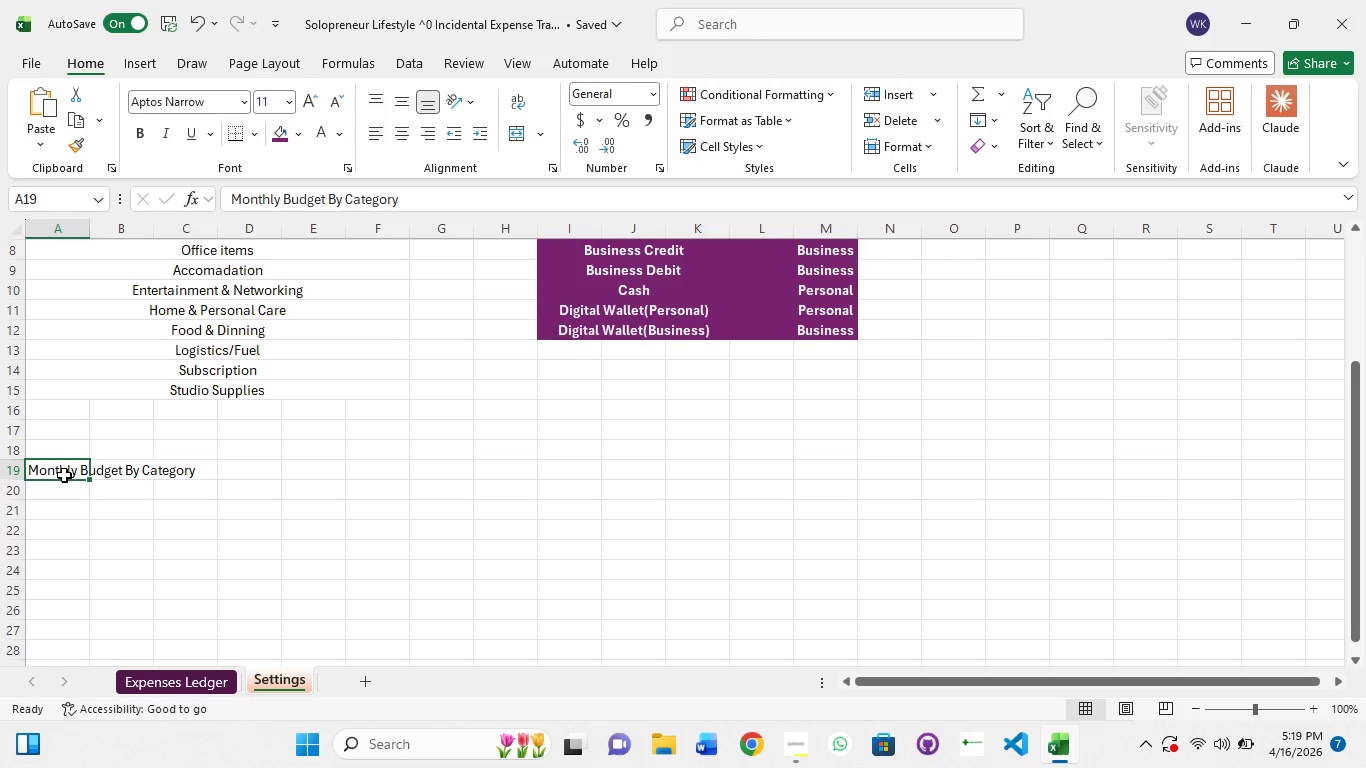 
hold_key(key=ShiftLeft, duration=1.5)
left_click([133, 472])
 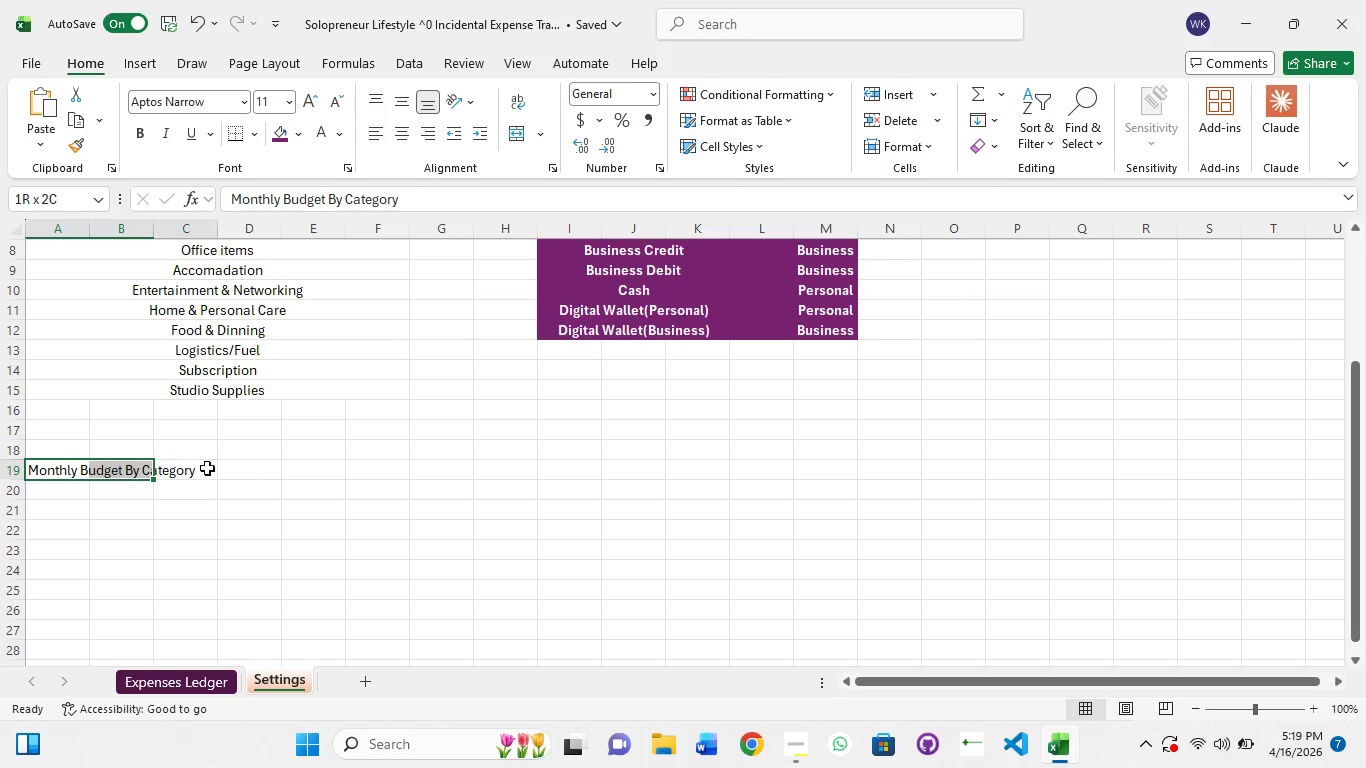 
left_click_drag(start_coordinate=[204, 468], to_coordinate=[225, 468])
 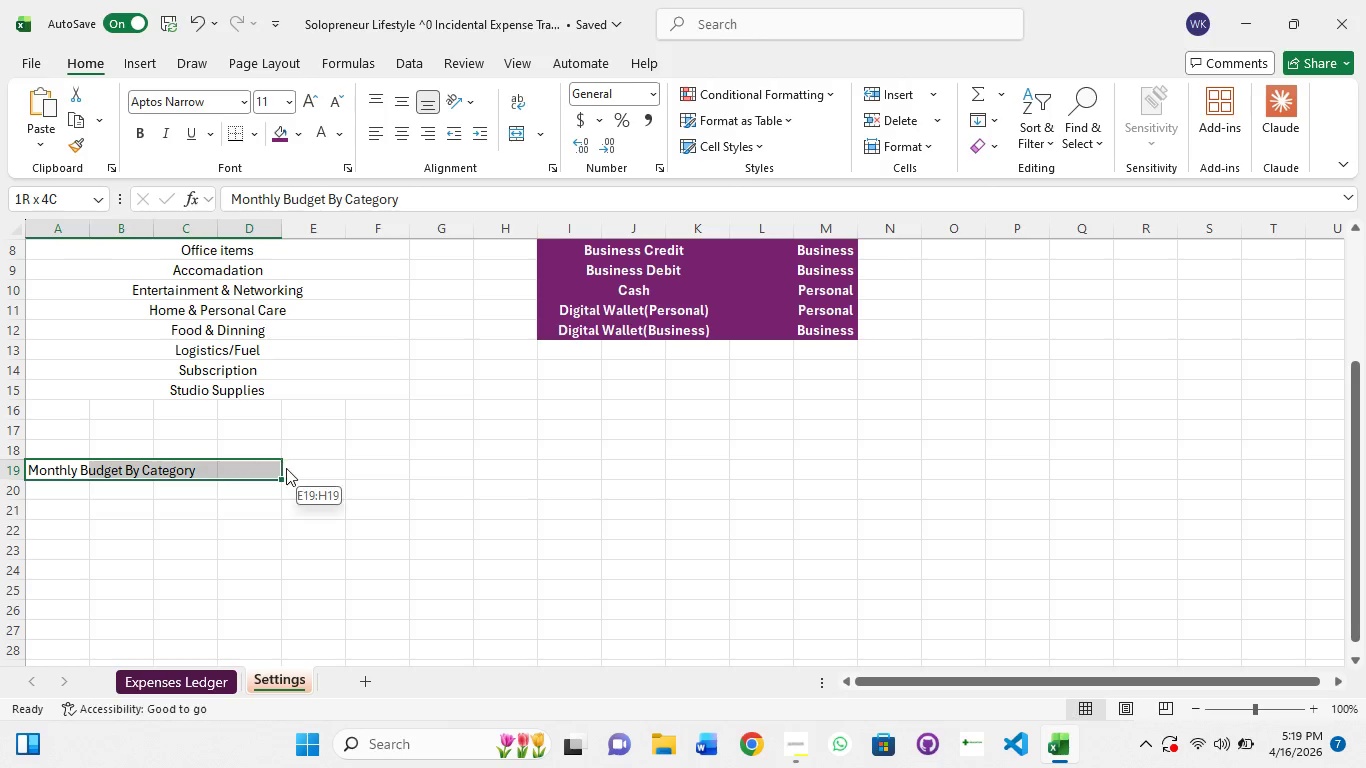 
left_click_drag(start_coordinate=[283, 468], to_coordinate=[299, 468])
 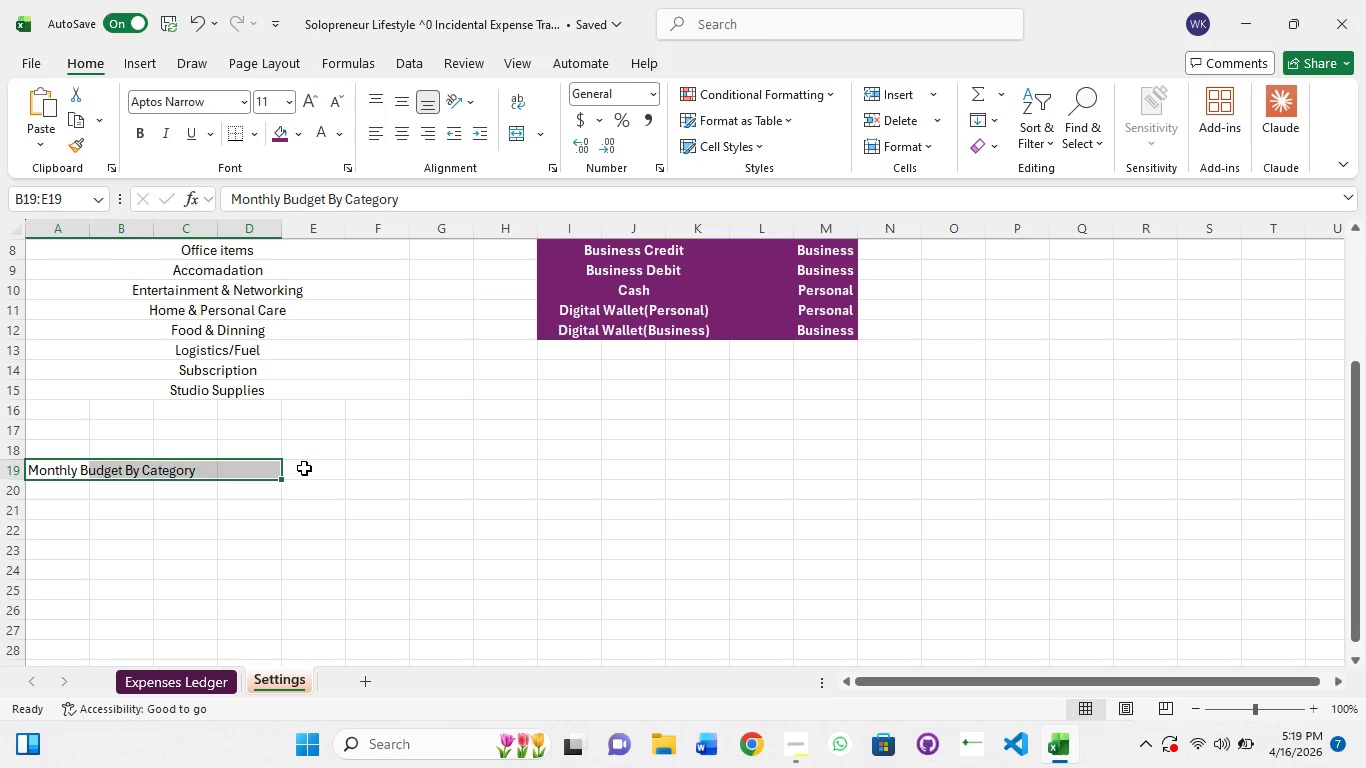 
hold_key(key=ShiftLeft, duration=1.11)
left_click([314, 472])
 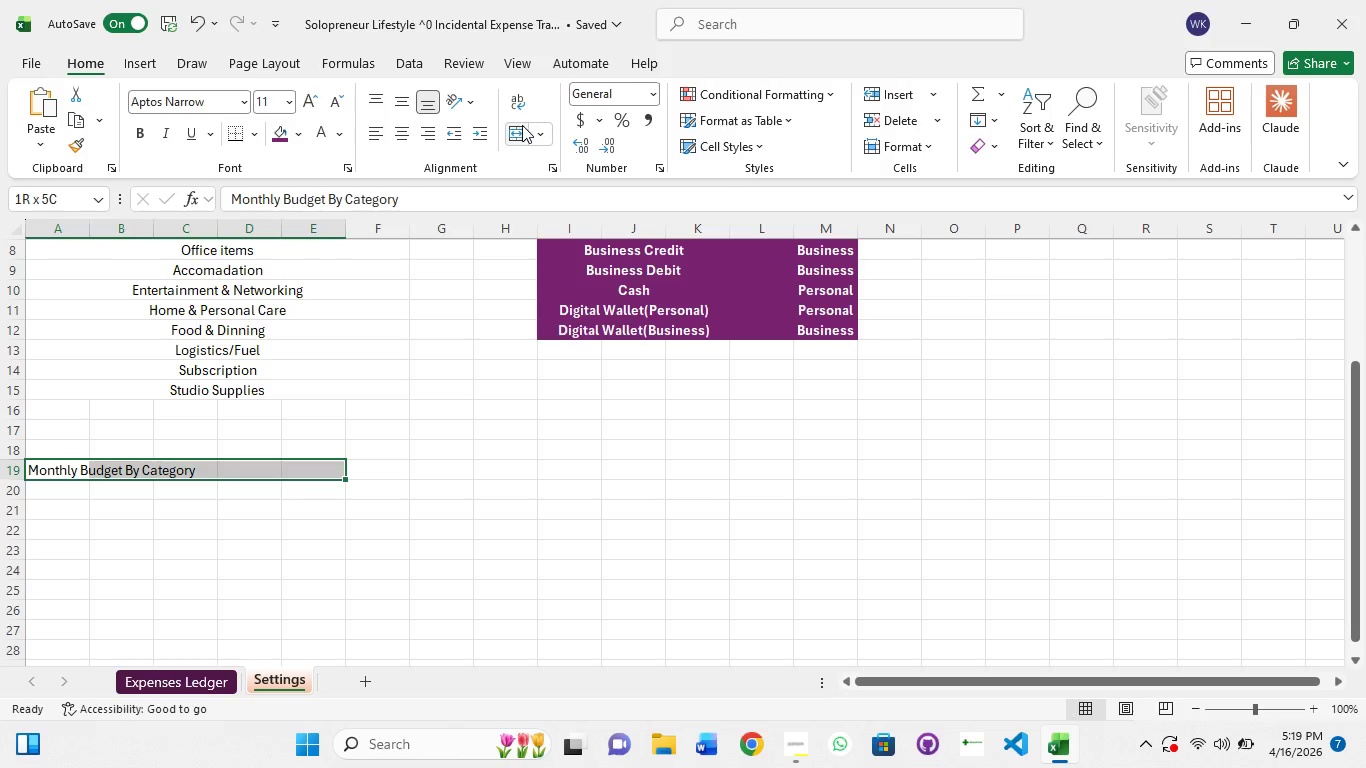 
left_click([519, 125])
 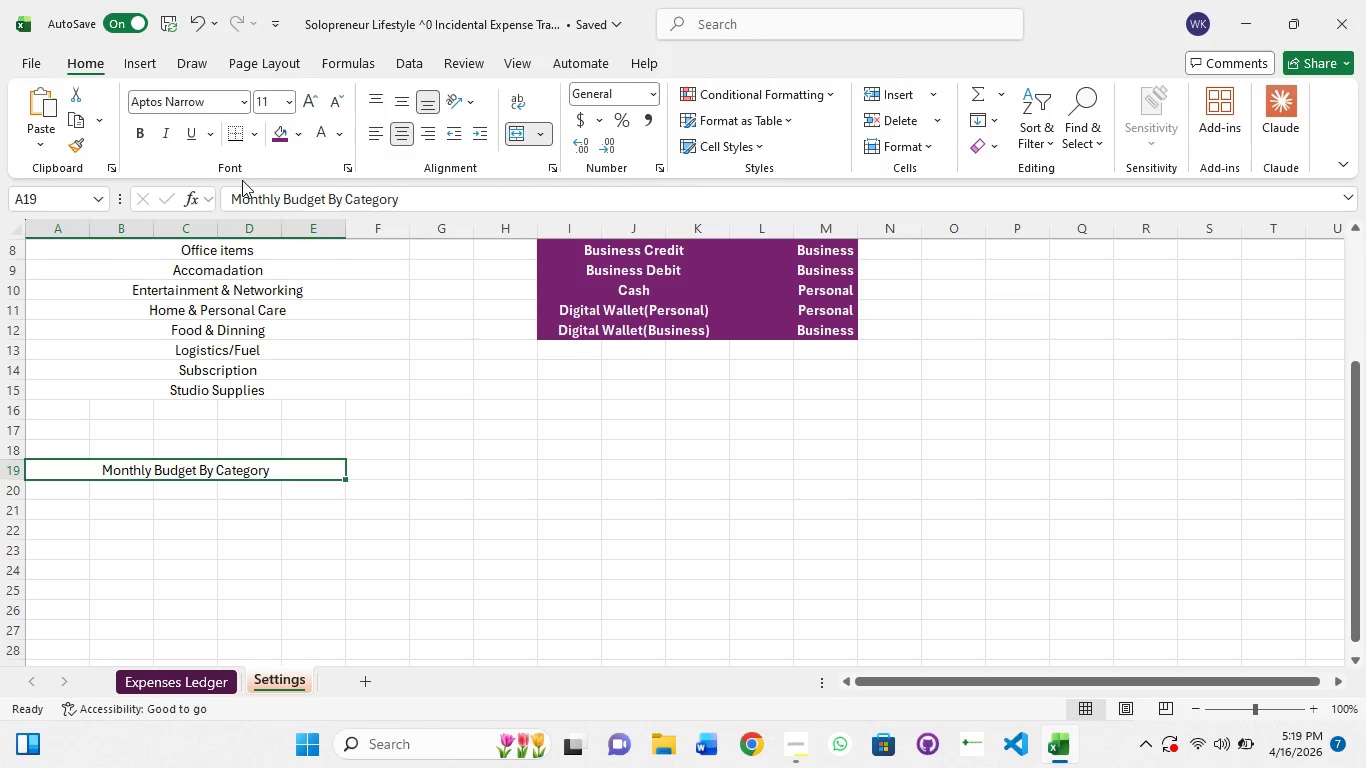 
mouse_move([299, 142])
 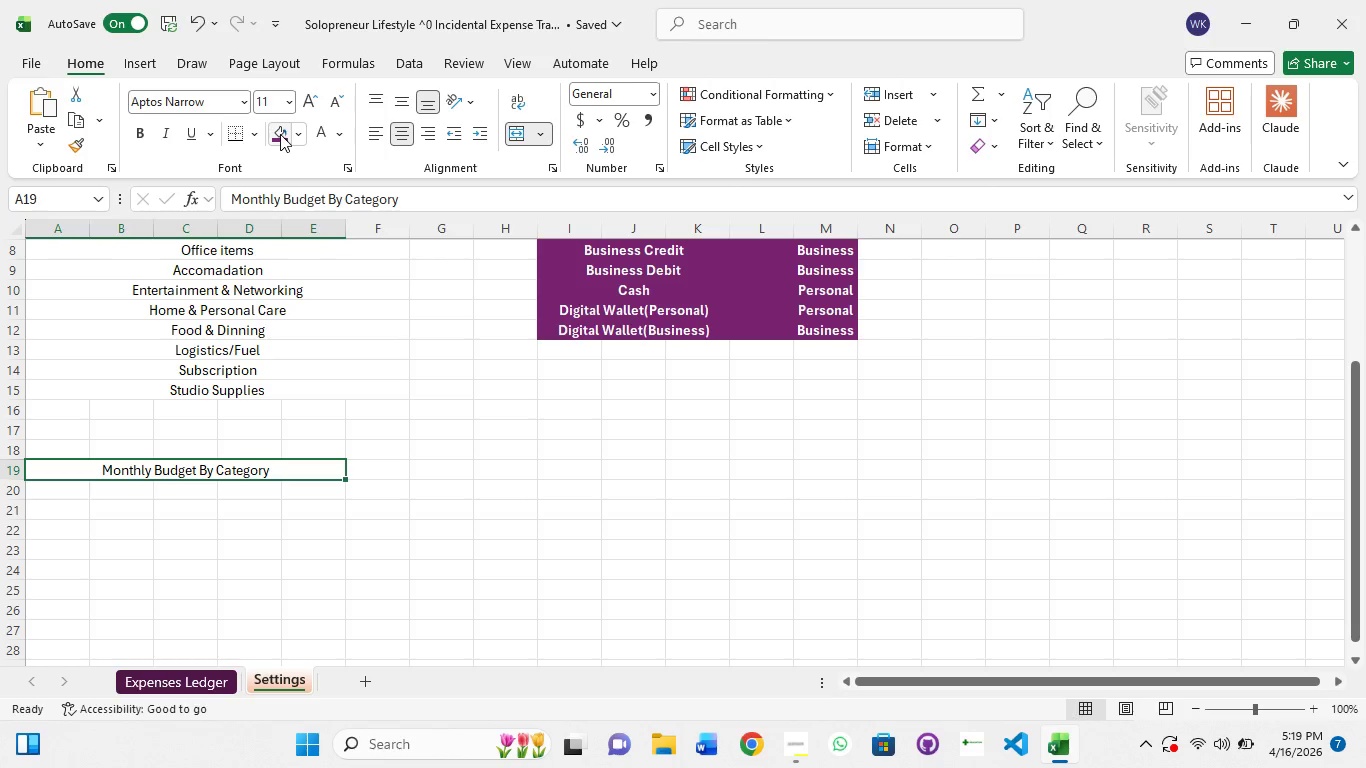 
left_click([280, 134])
 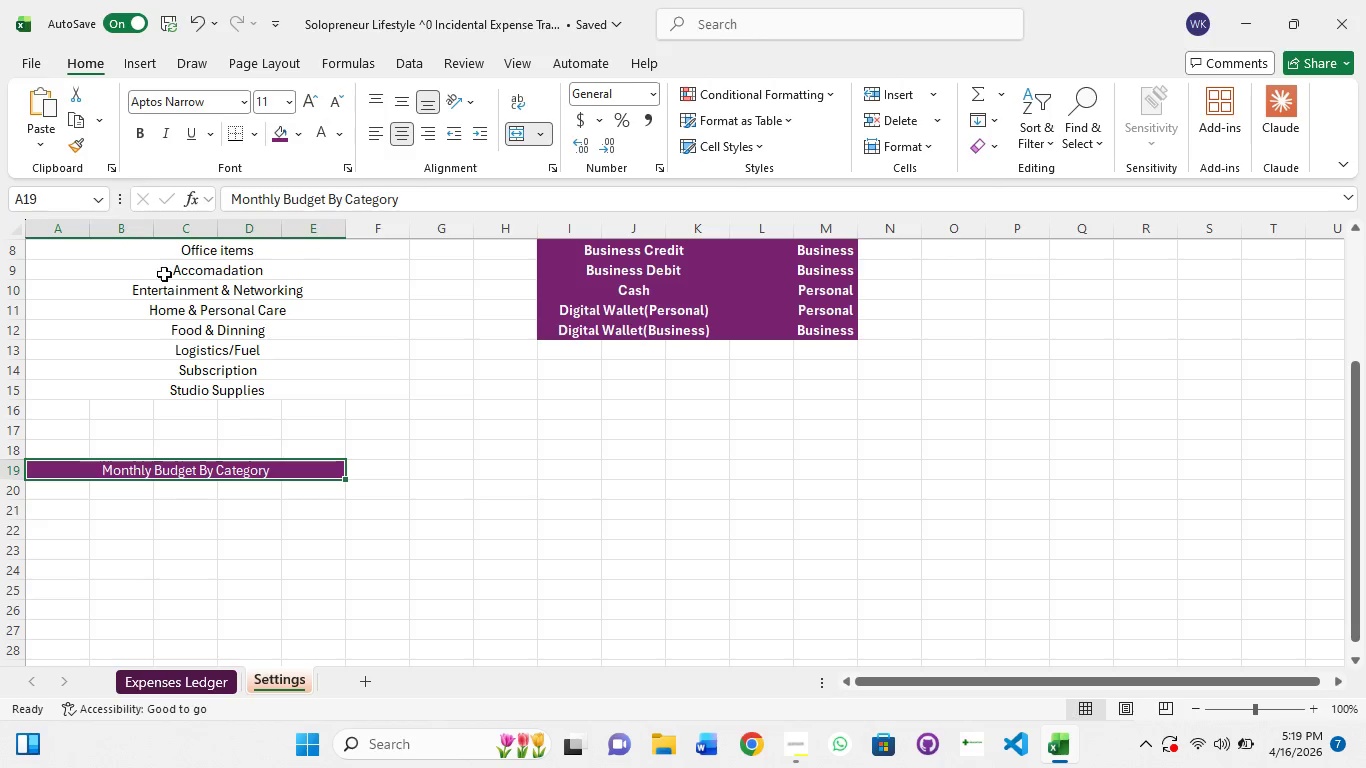 
left_click([139, 130])
 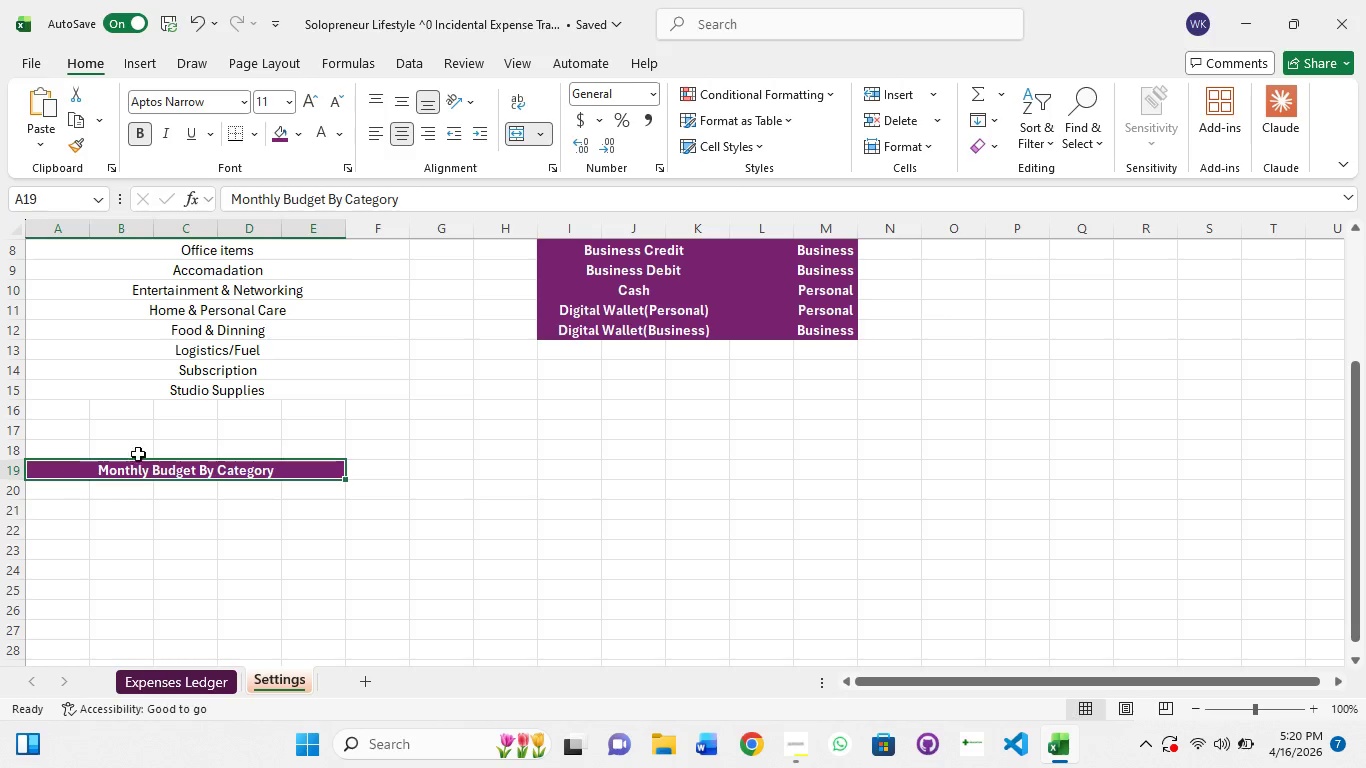 
wait(12.02)
 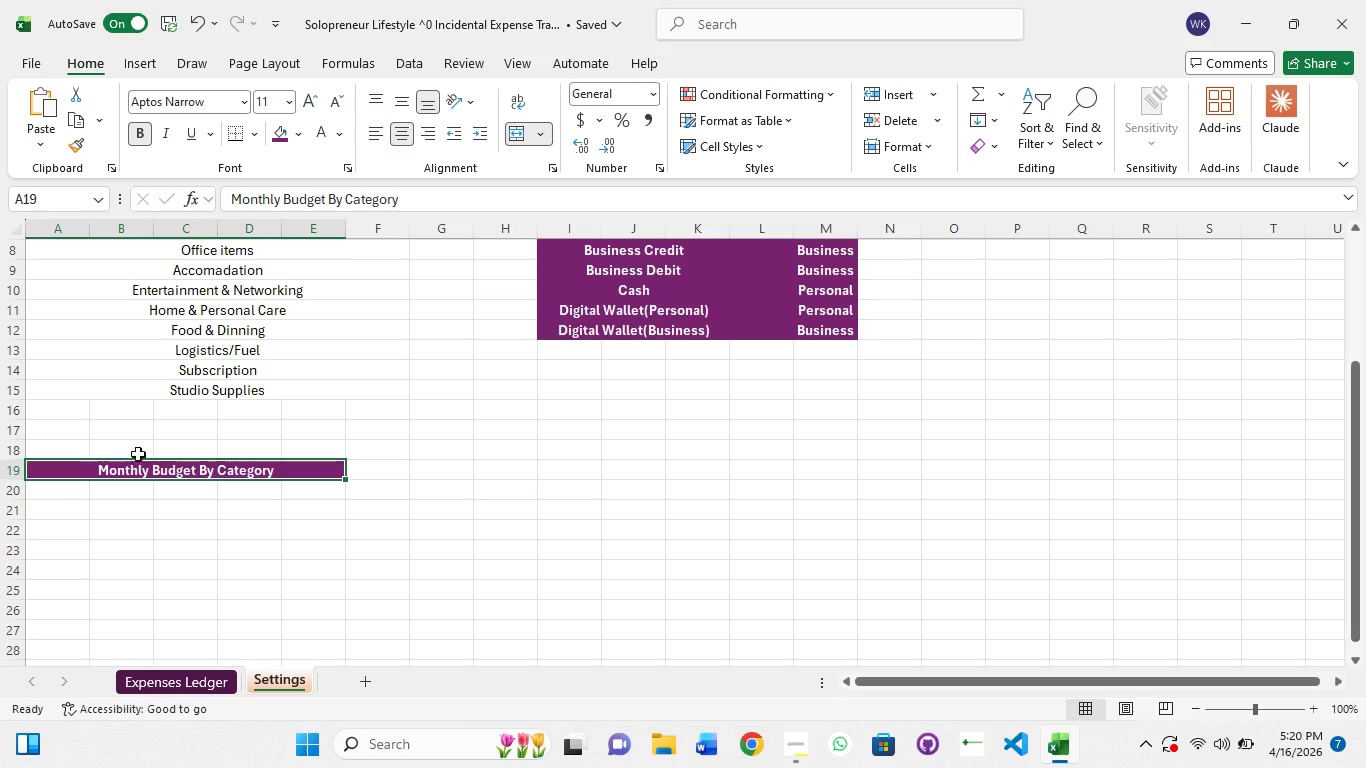 
left_click([60, 493])
 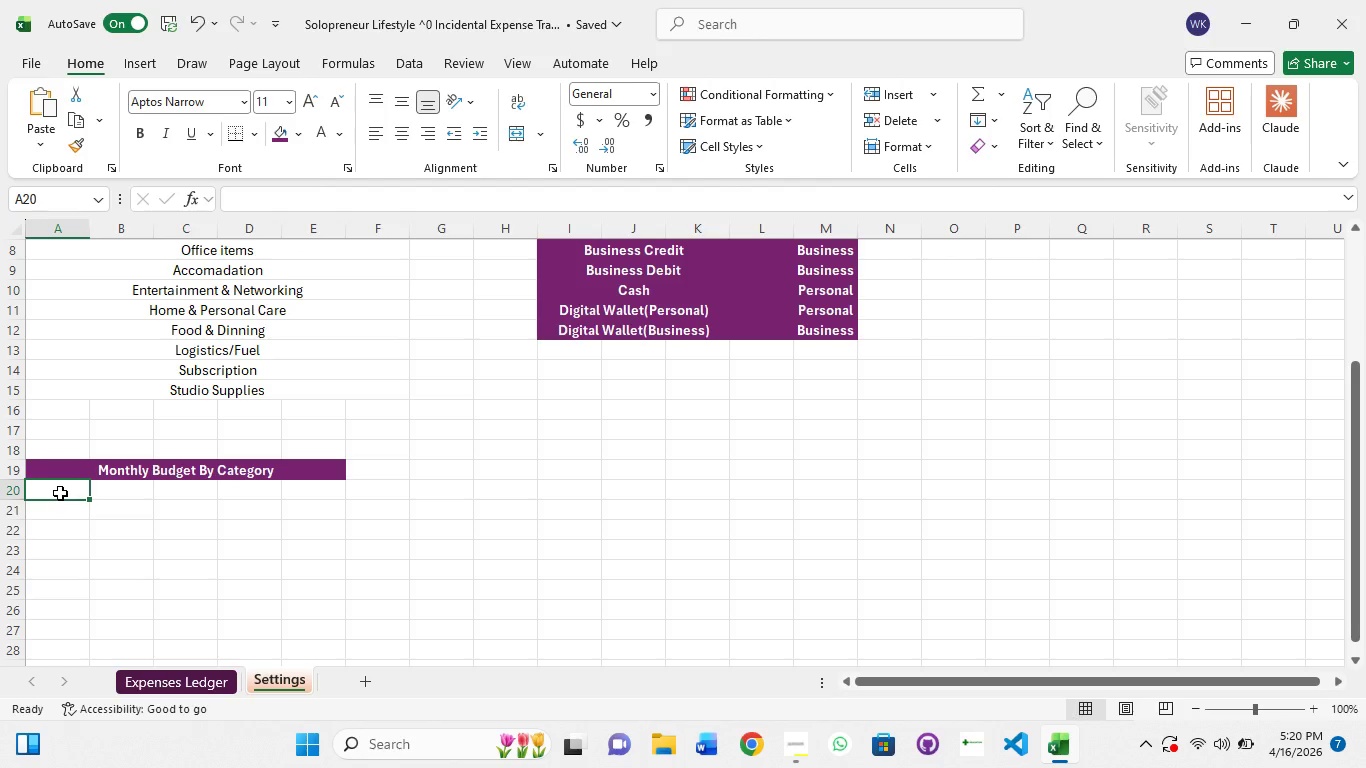 
left_click([60, 493])
 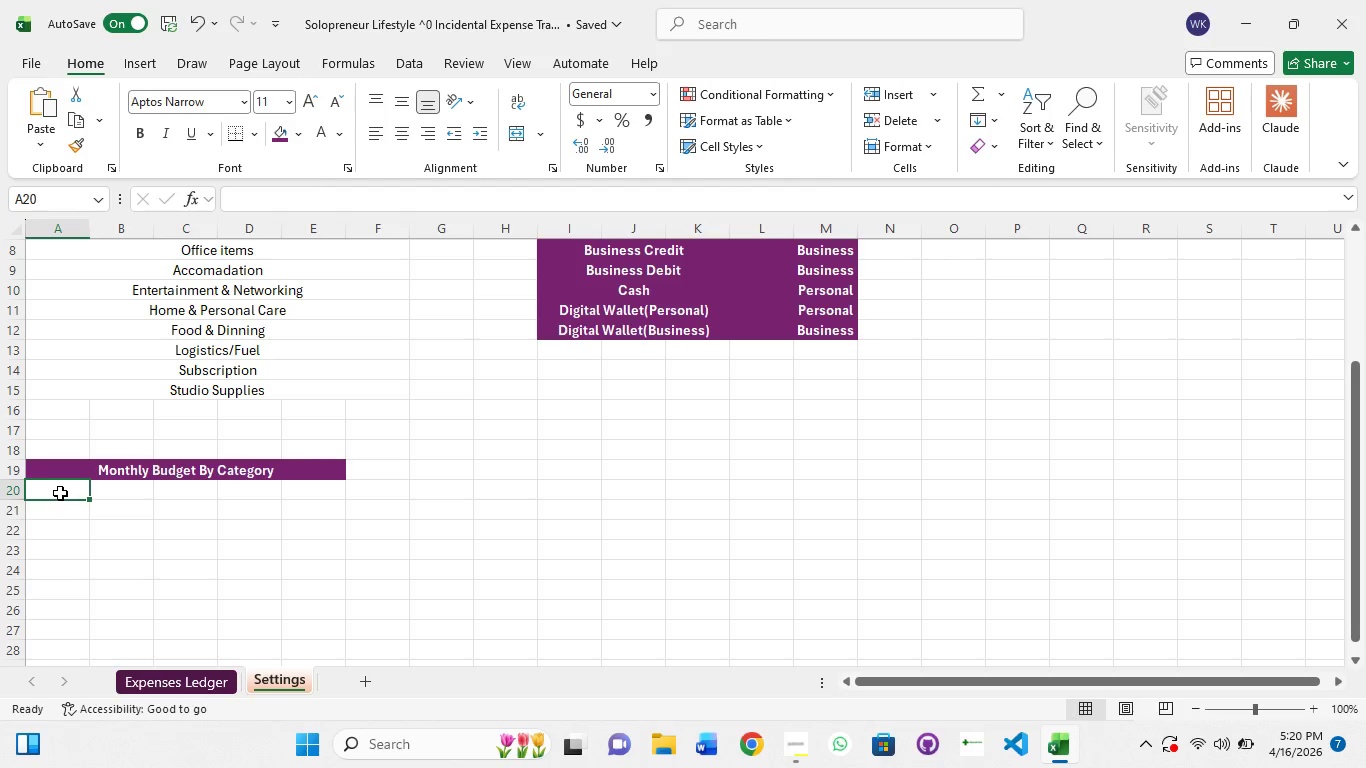 
left_click([60, 493])
 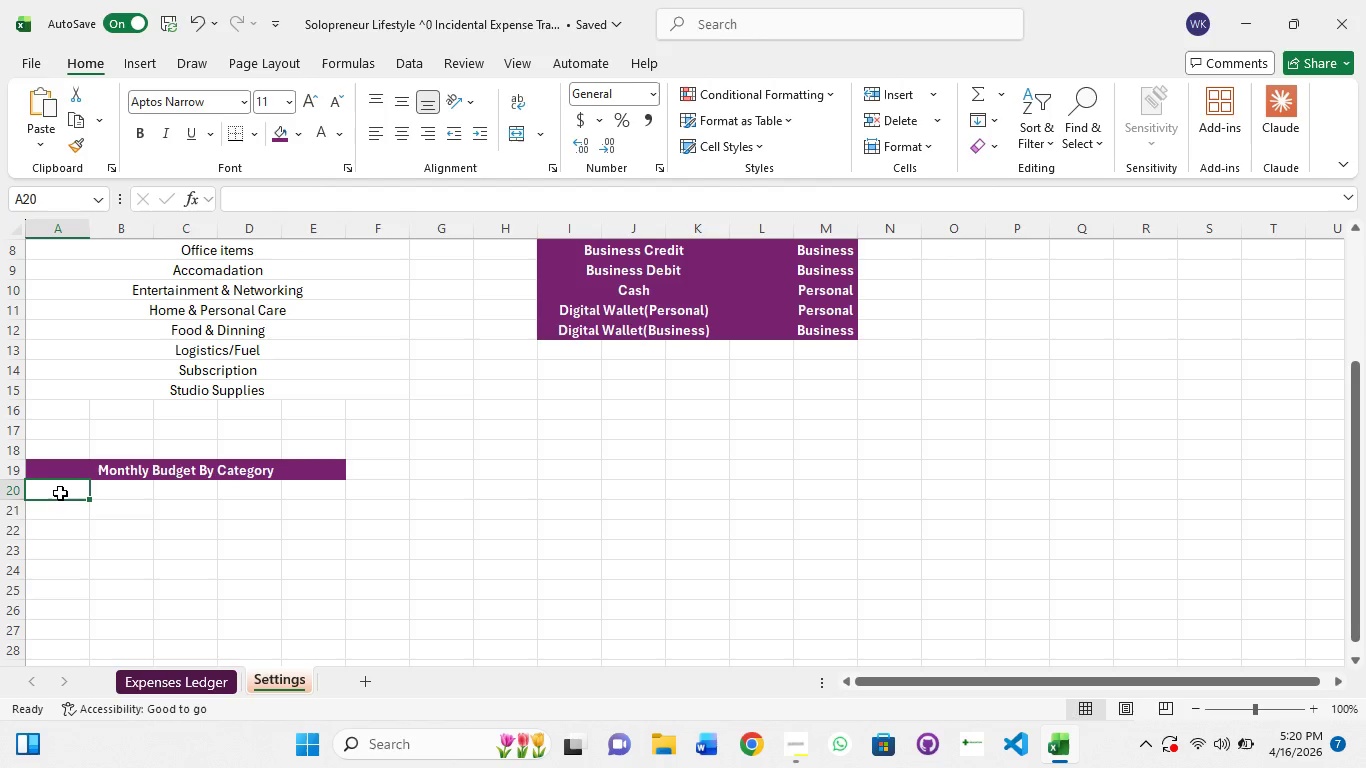 
double_click([60, 493])
 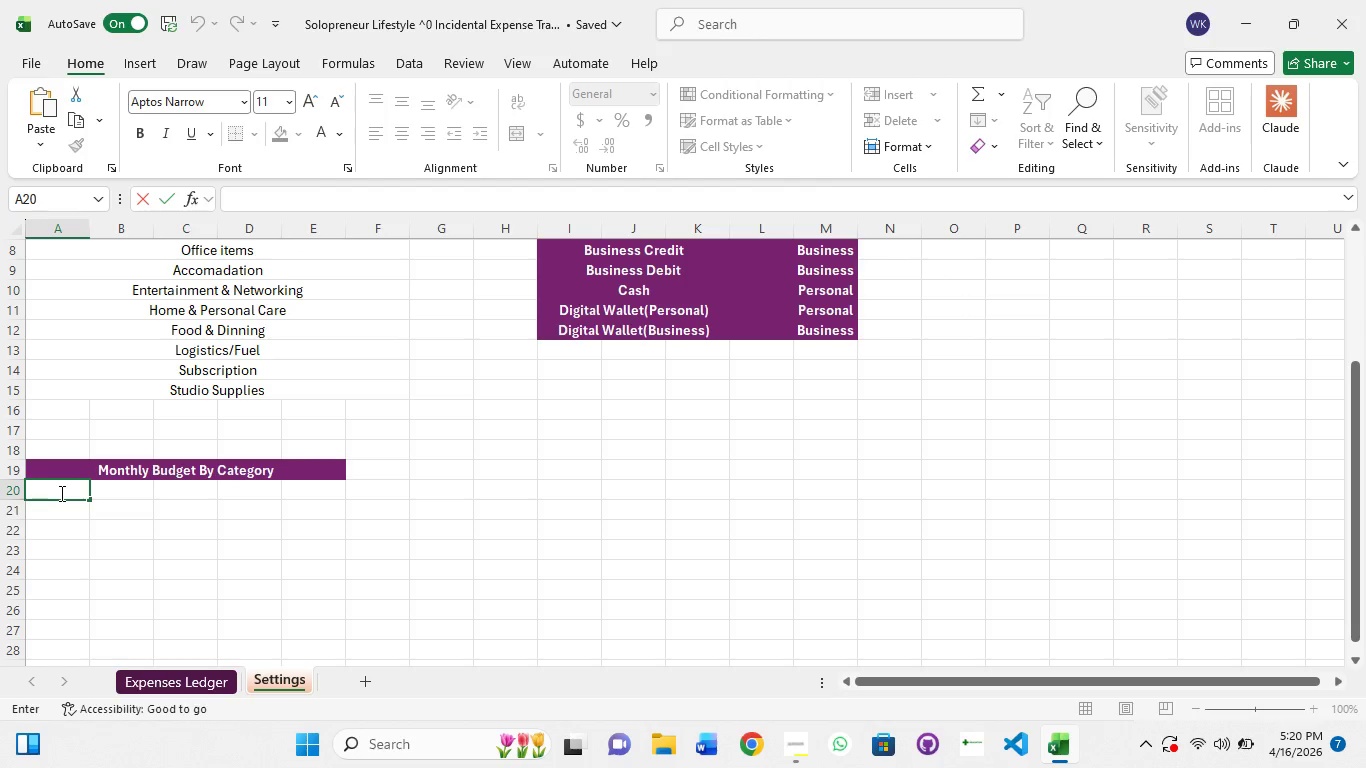 
type(Category)
 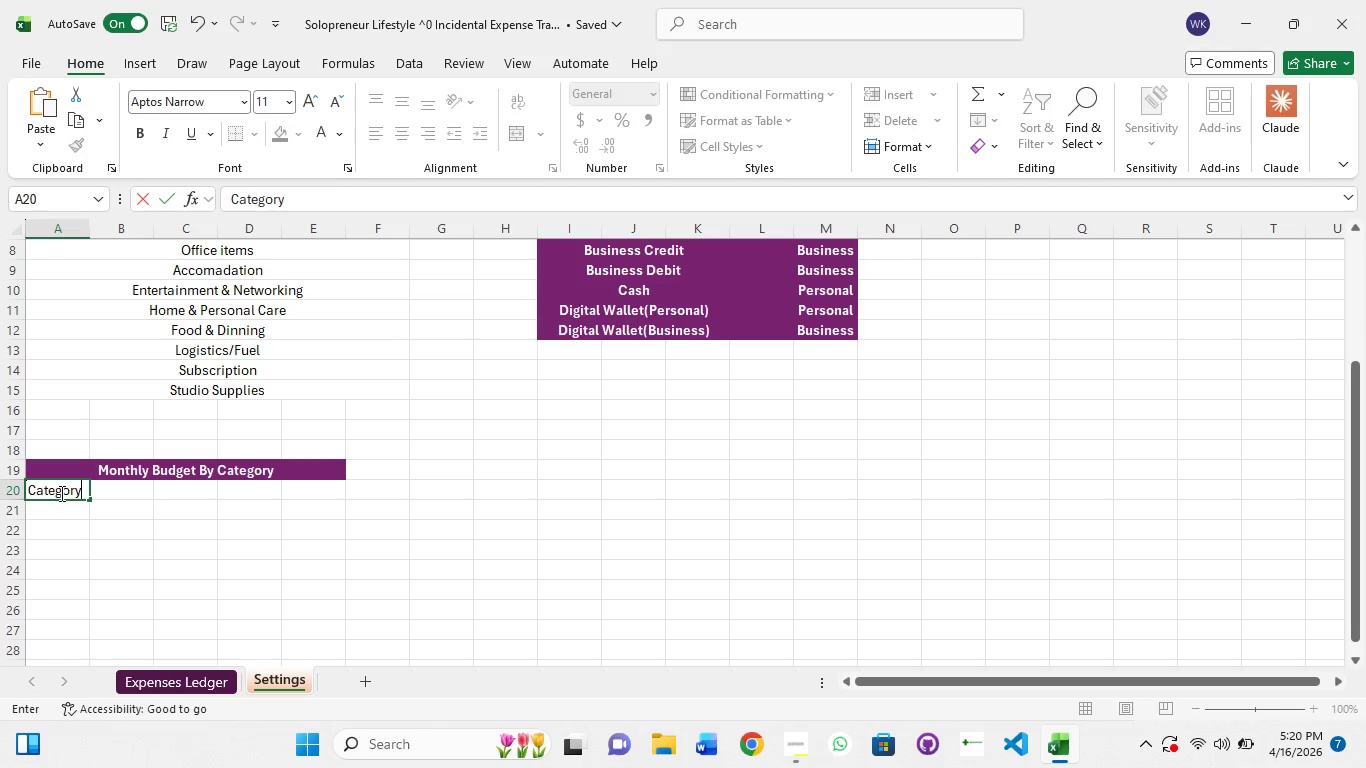 
wait(10.98)
 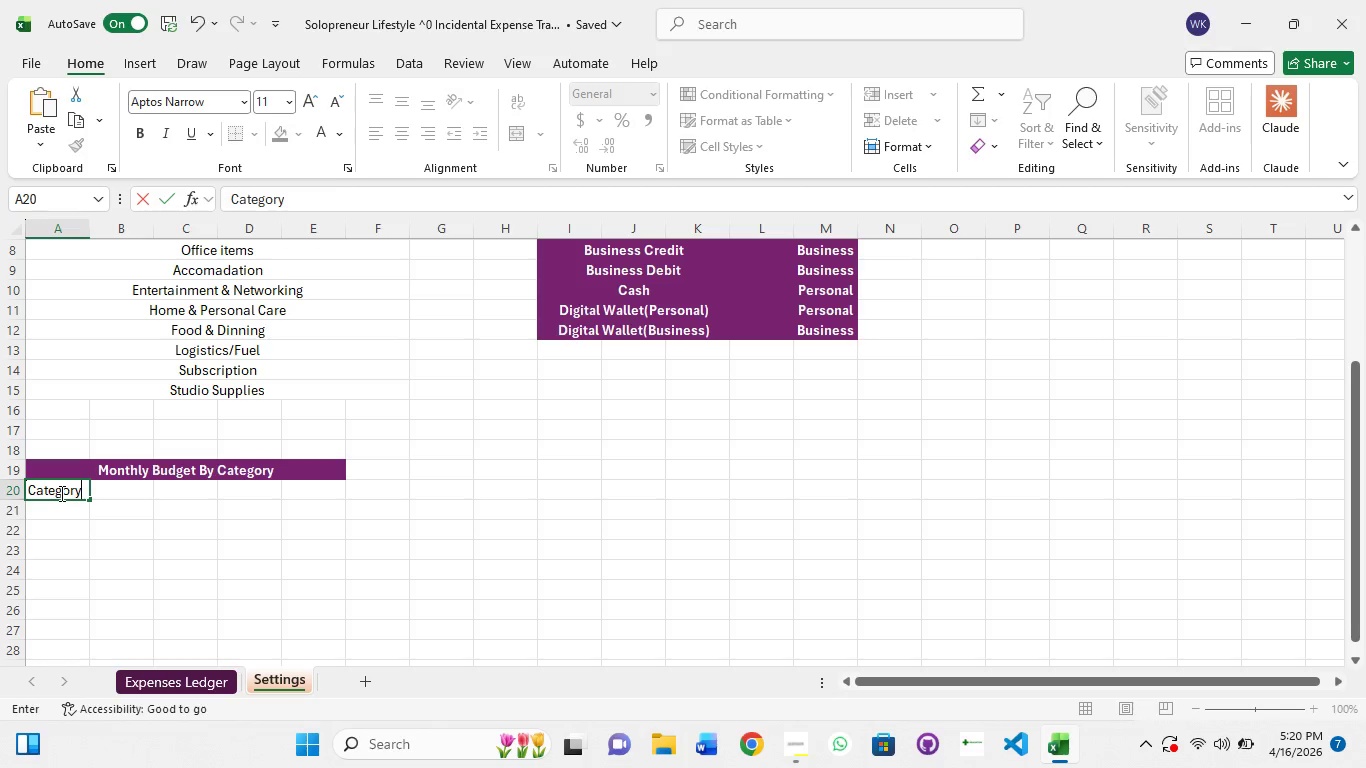 
left_click([70, 517])
 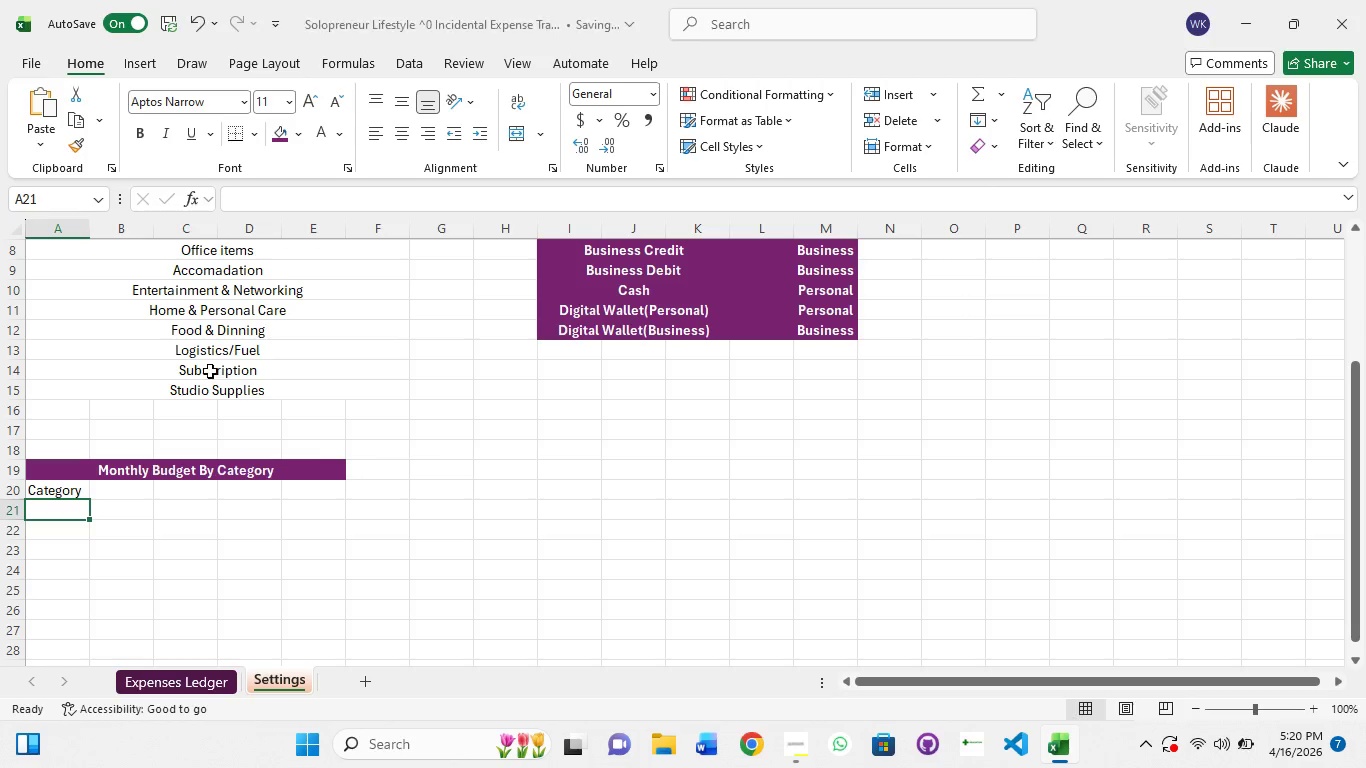 
scroll: coordinate [210, 371], scroll_direction: up, amount: 3.0
 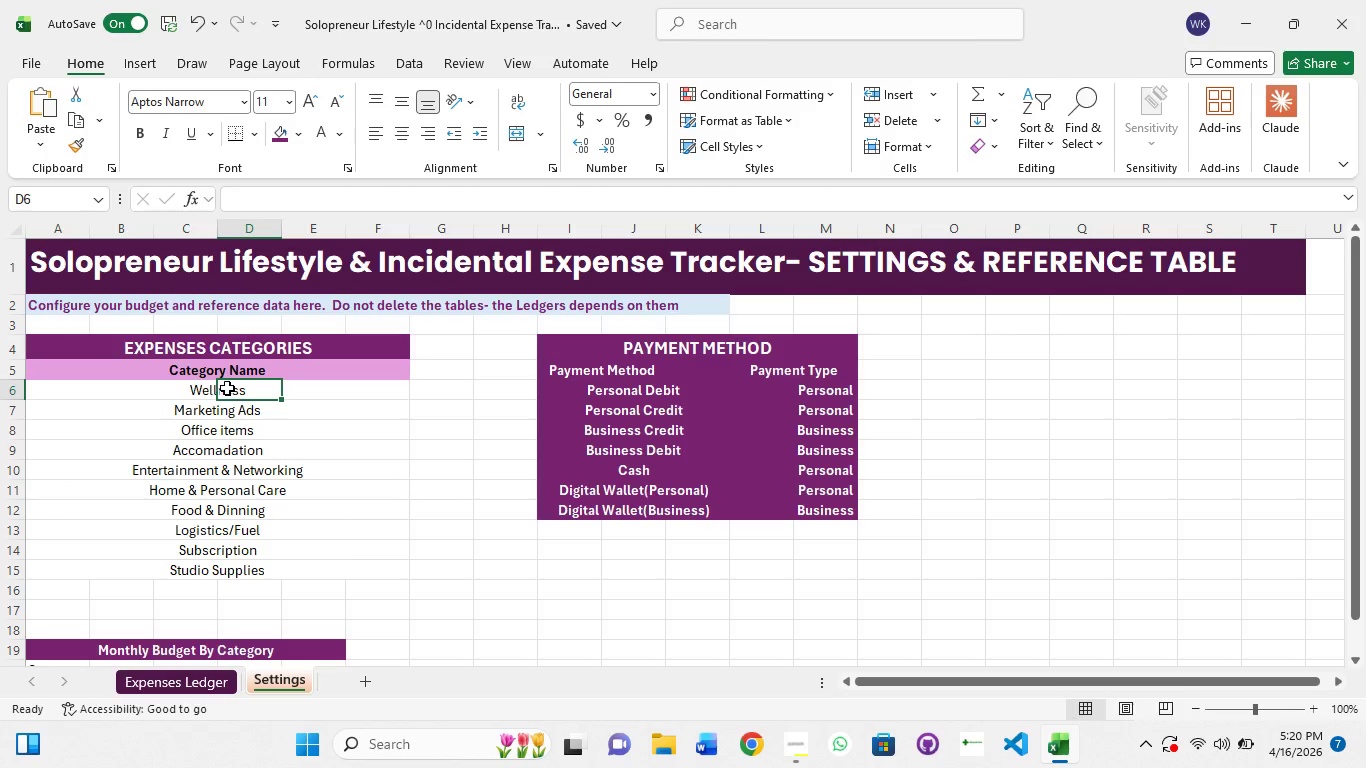 
left_click([184, 396])
 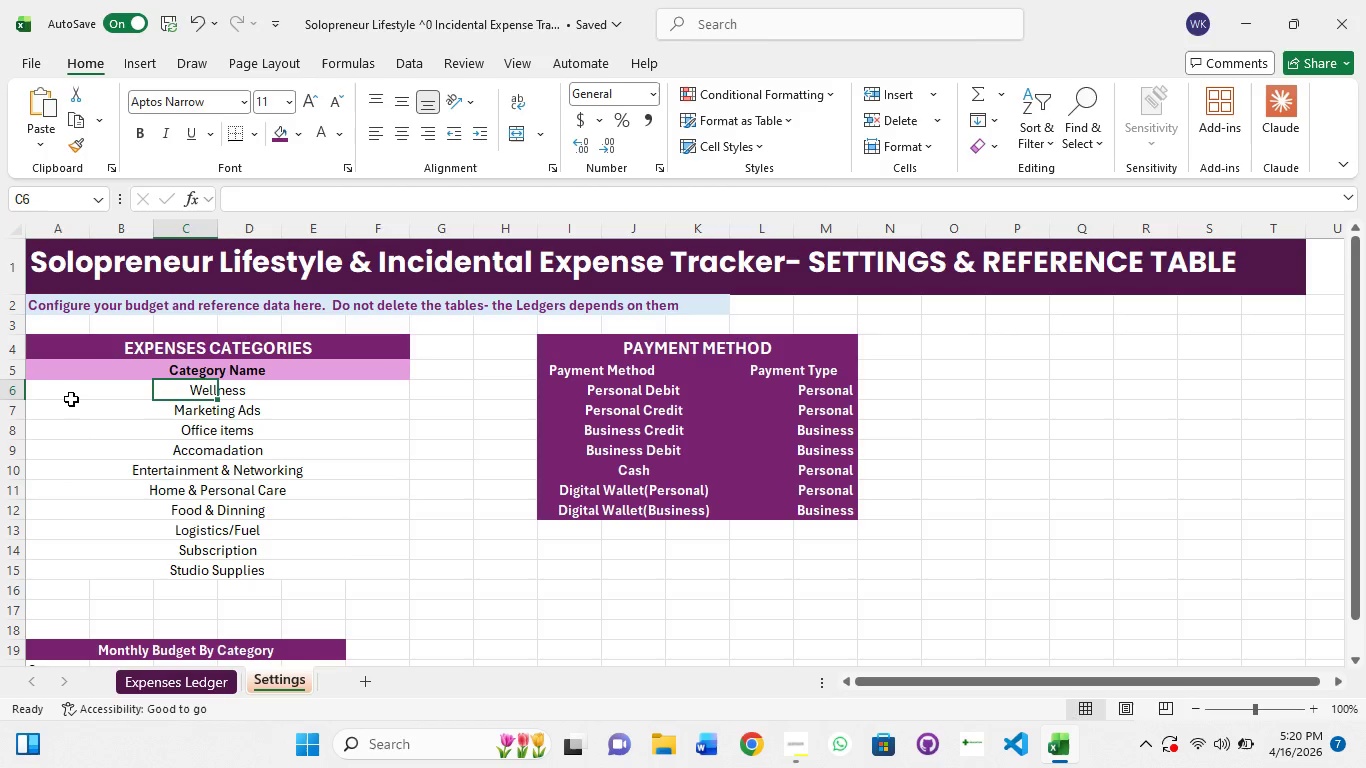 
left_click([70, 398])
 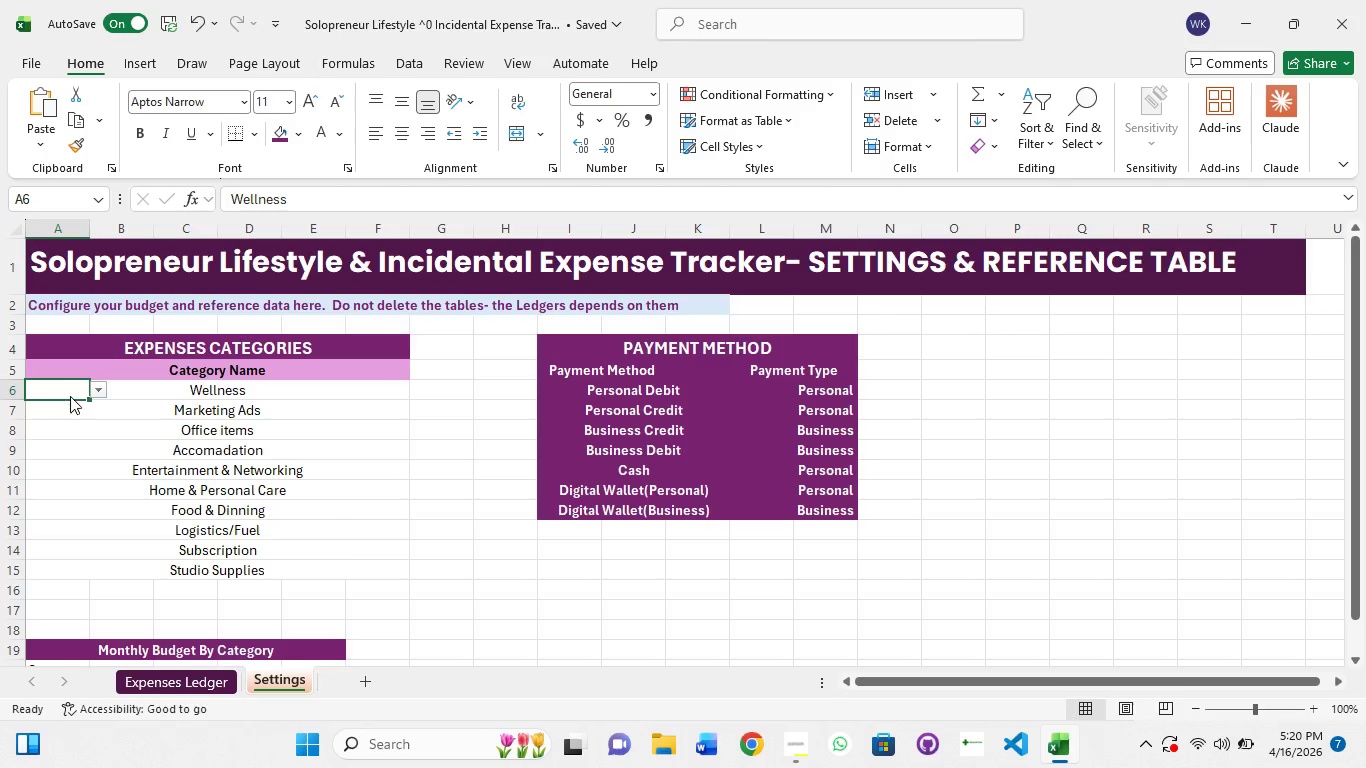 
right_click([70, 396])
 